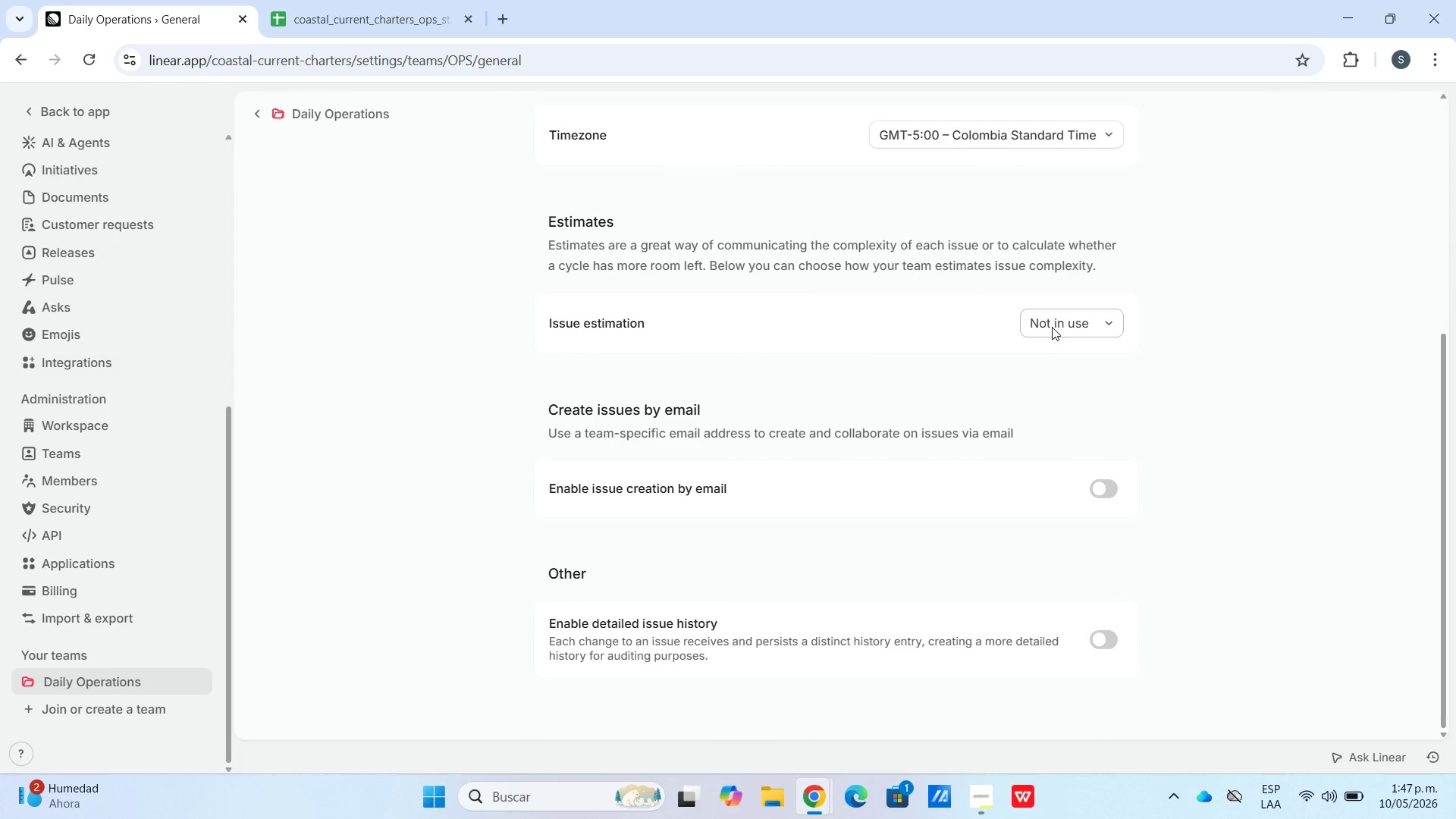 
left_click([1062, 327])
 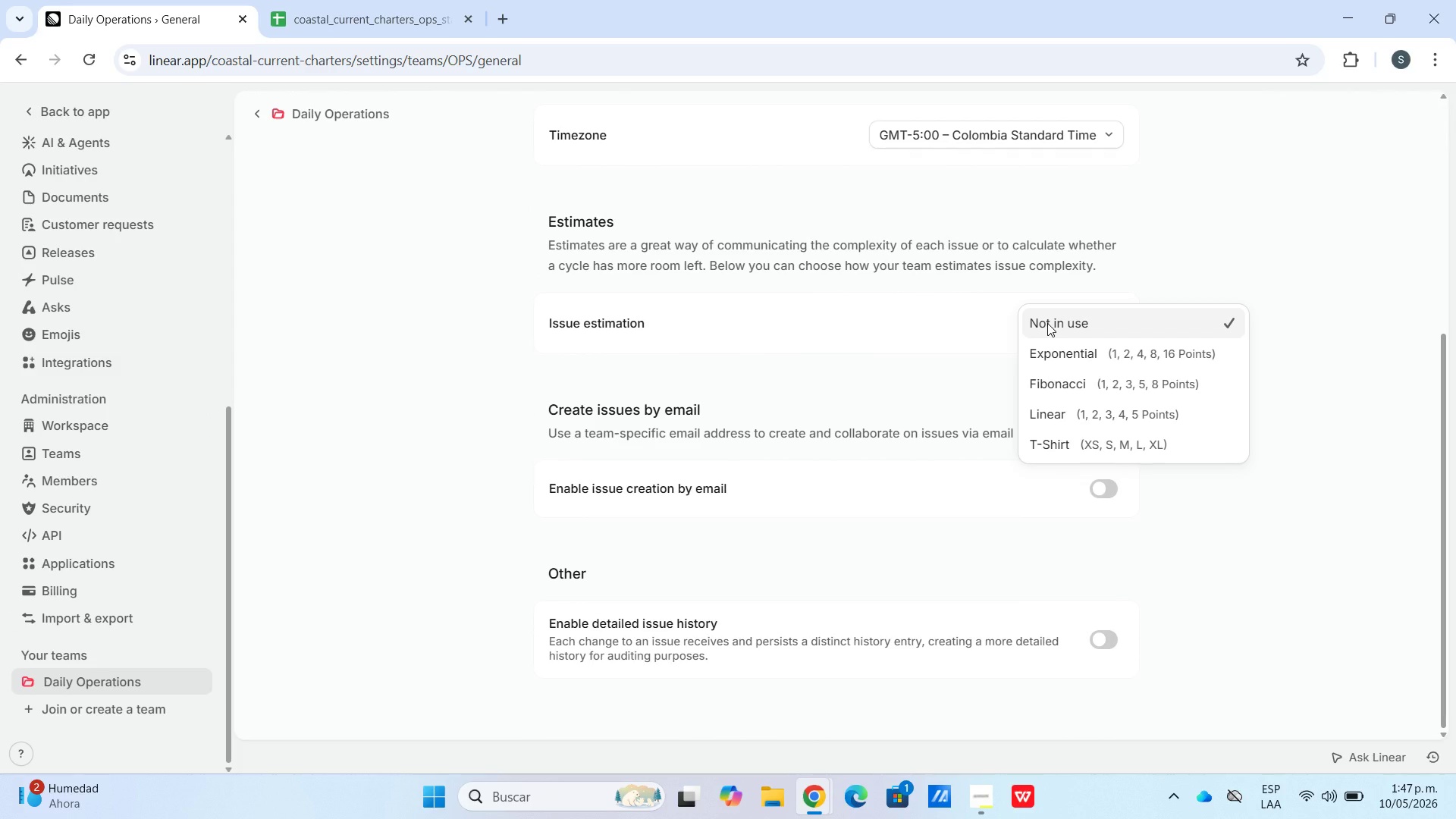 
left_click([1047, 323])
 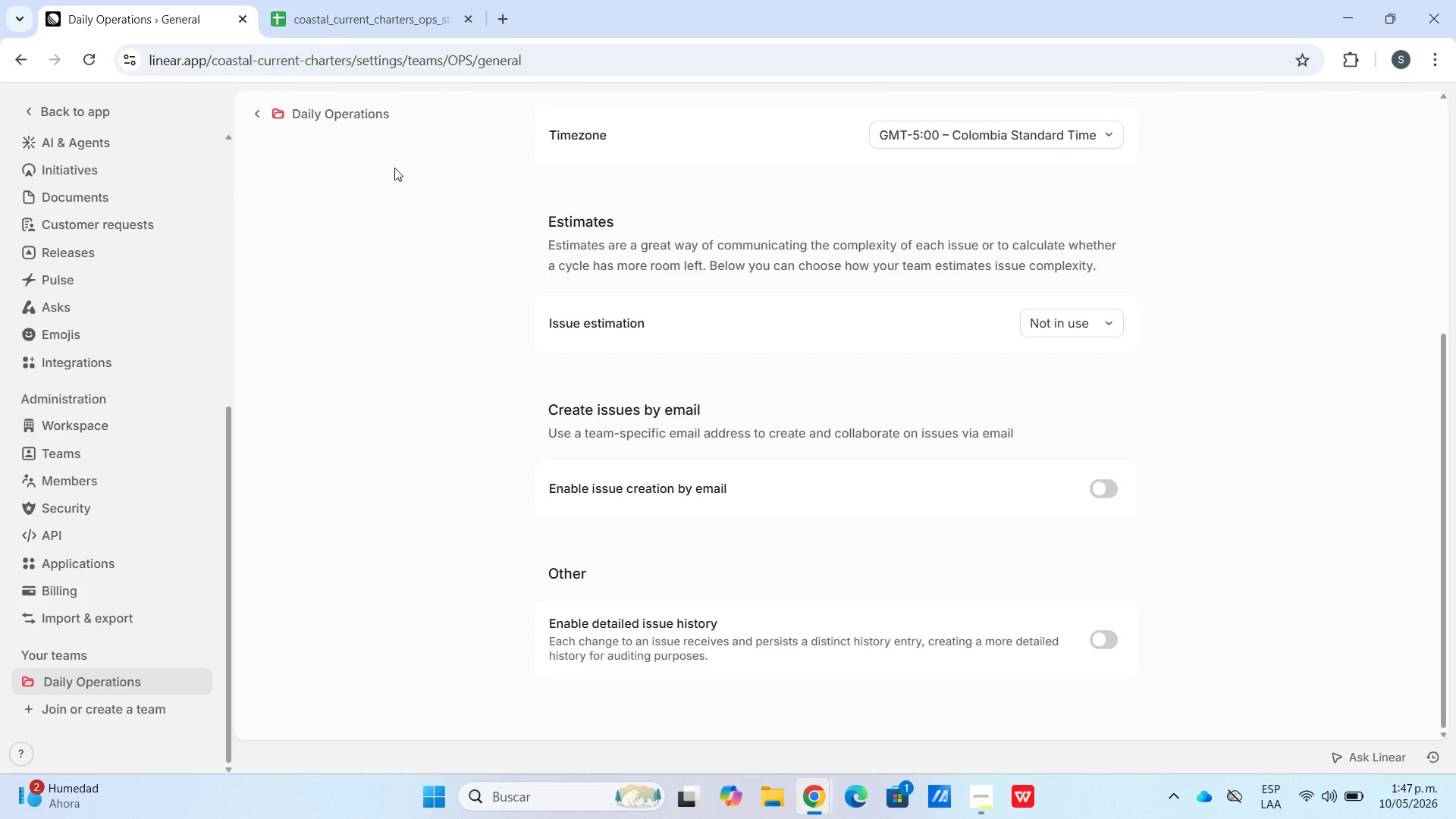 
left_click([349, 108])
 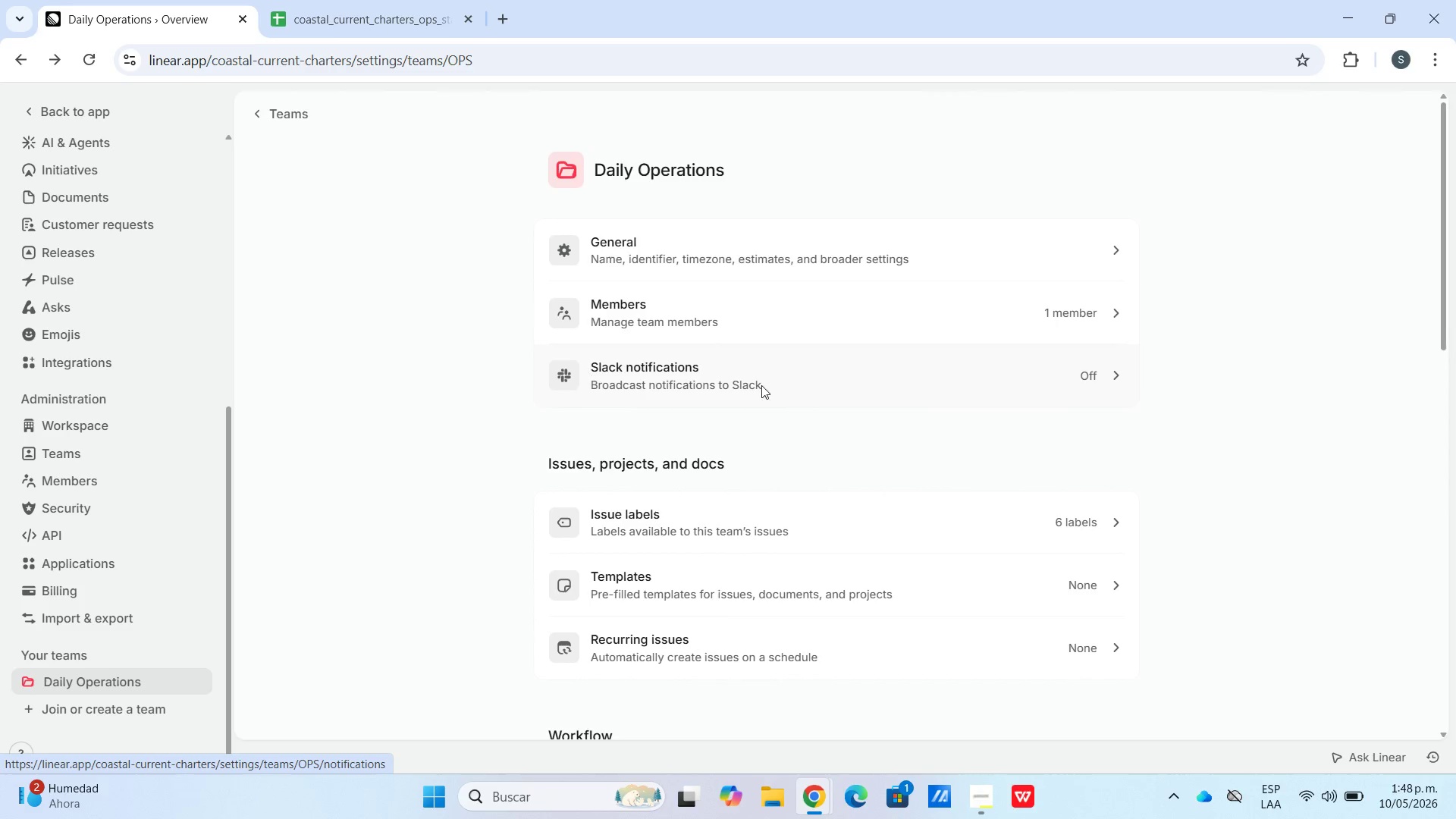 
scroll: coordinate [861, 391], scroll_direction: down, amount: 1.0
 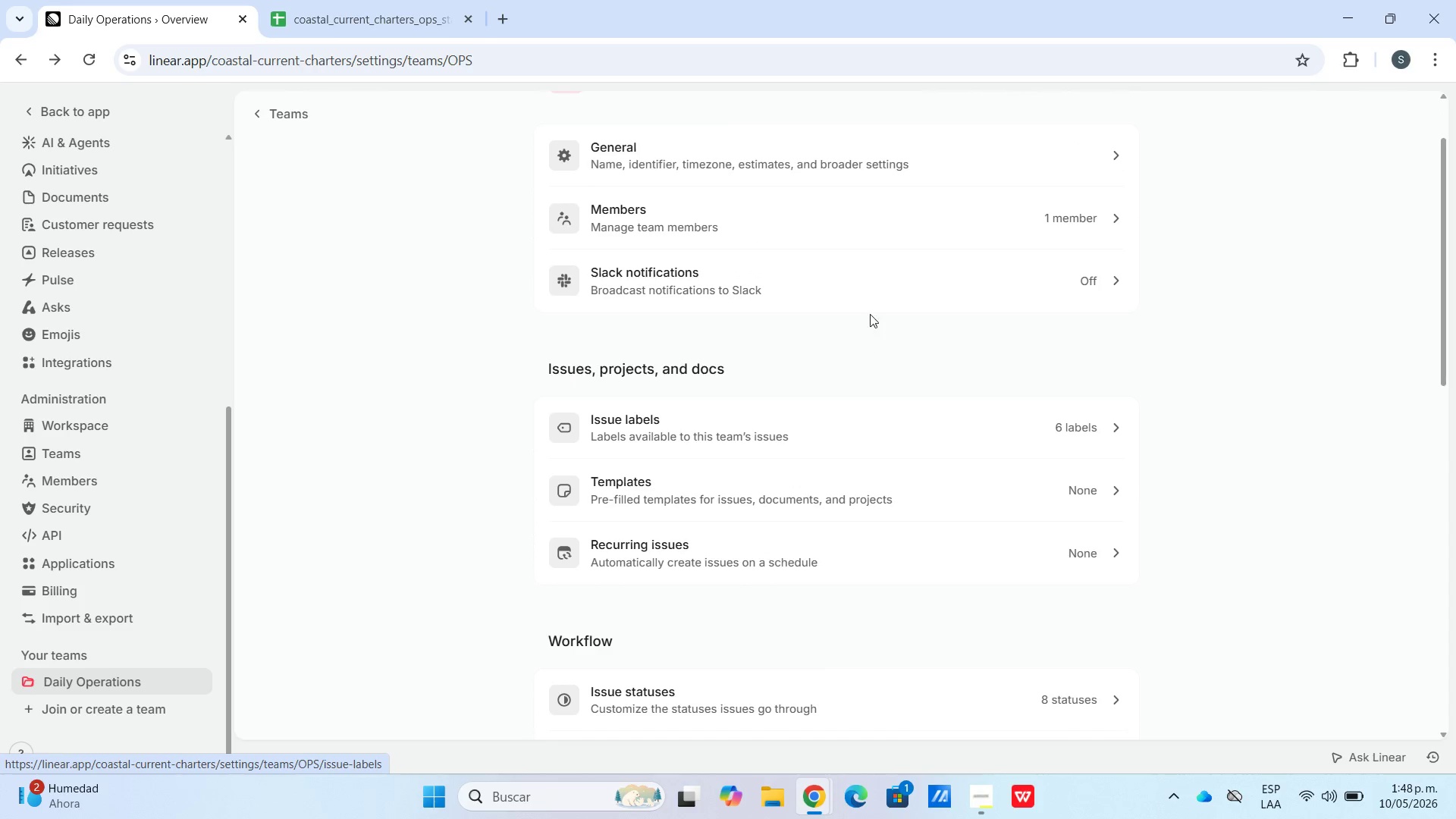 
left_click([863, 287])
 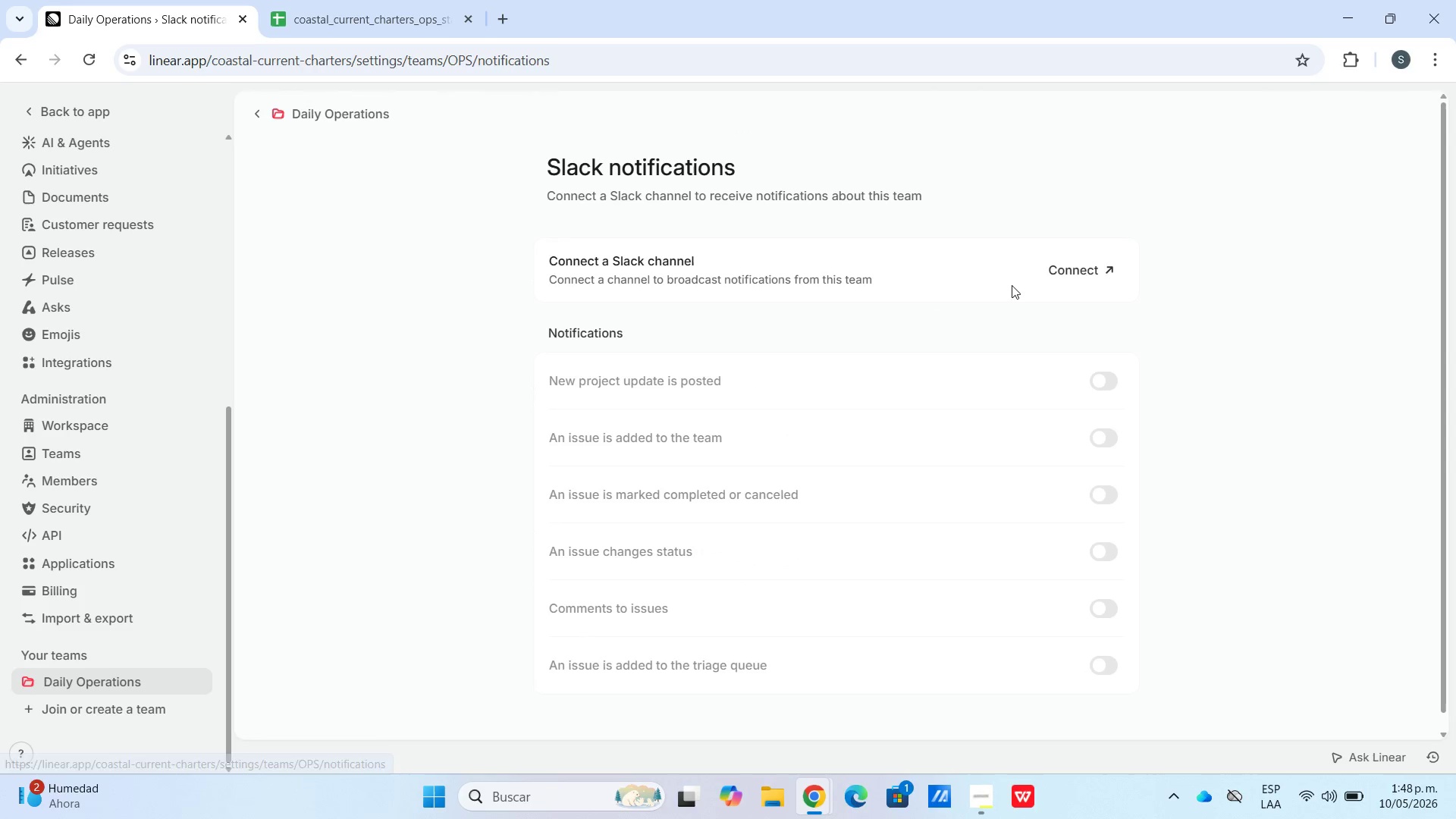 
left_click([1102, 262])
 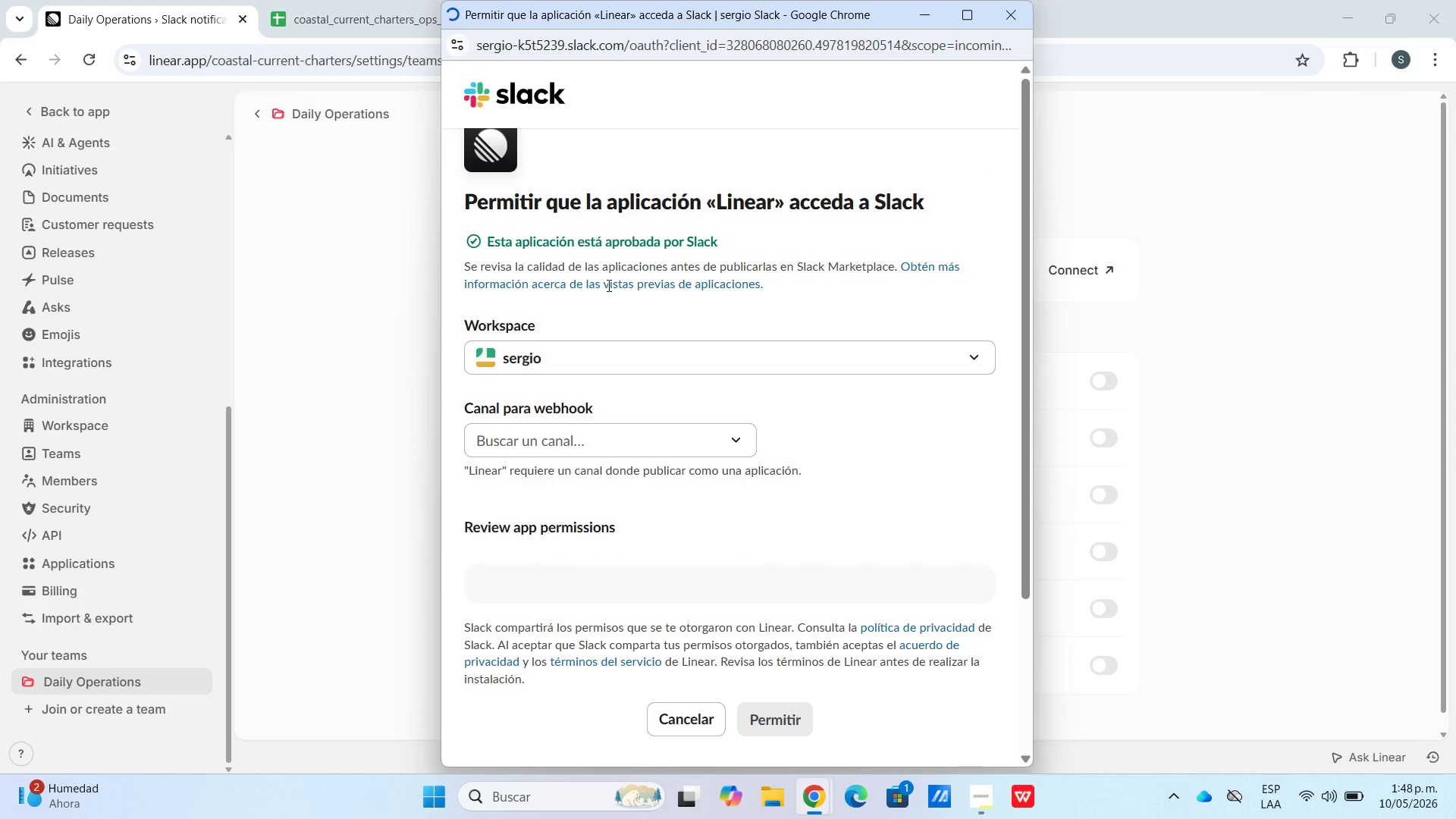 
left_click([592, 453])
 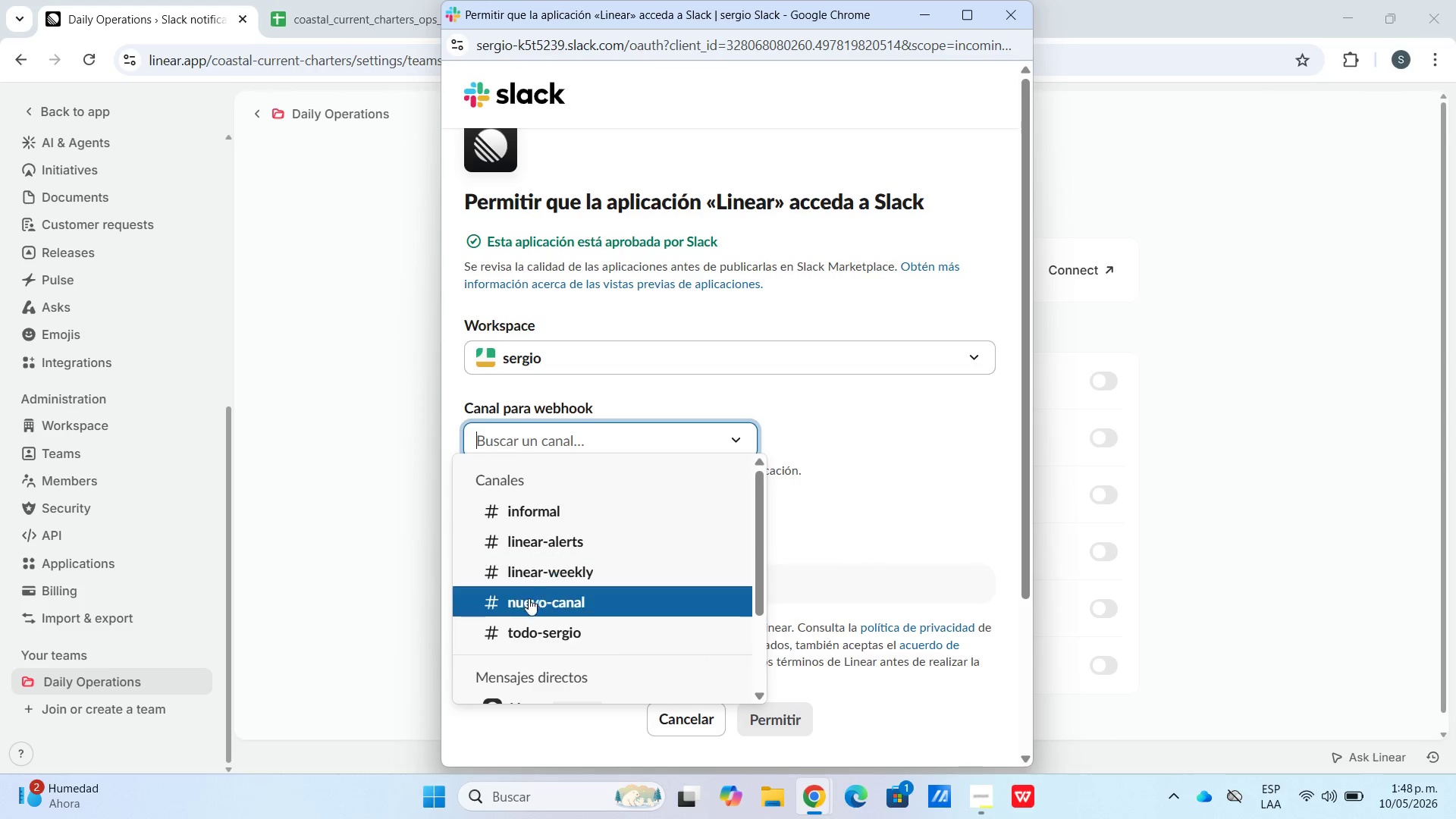 
left_click([540, 507])
 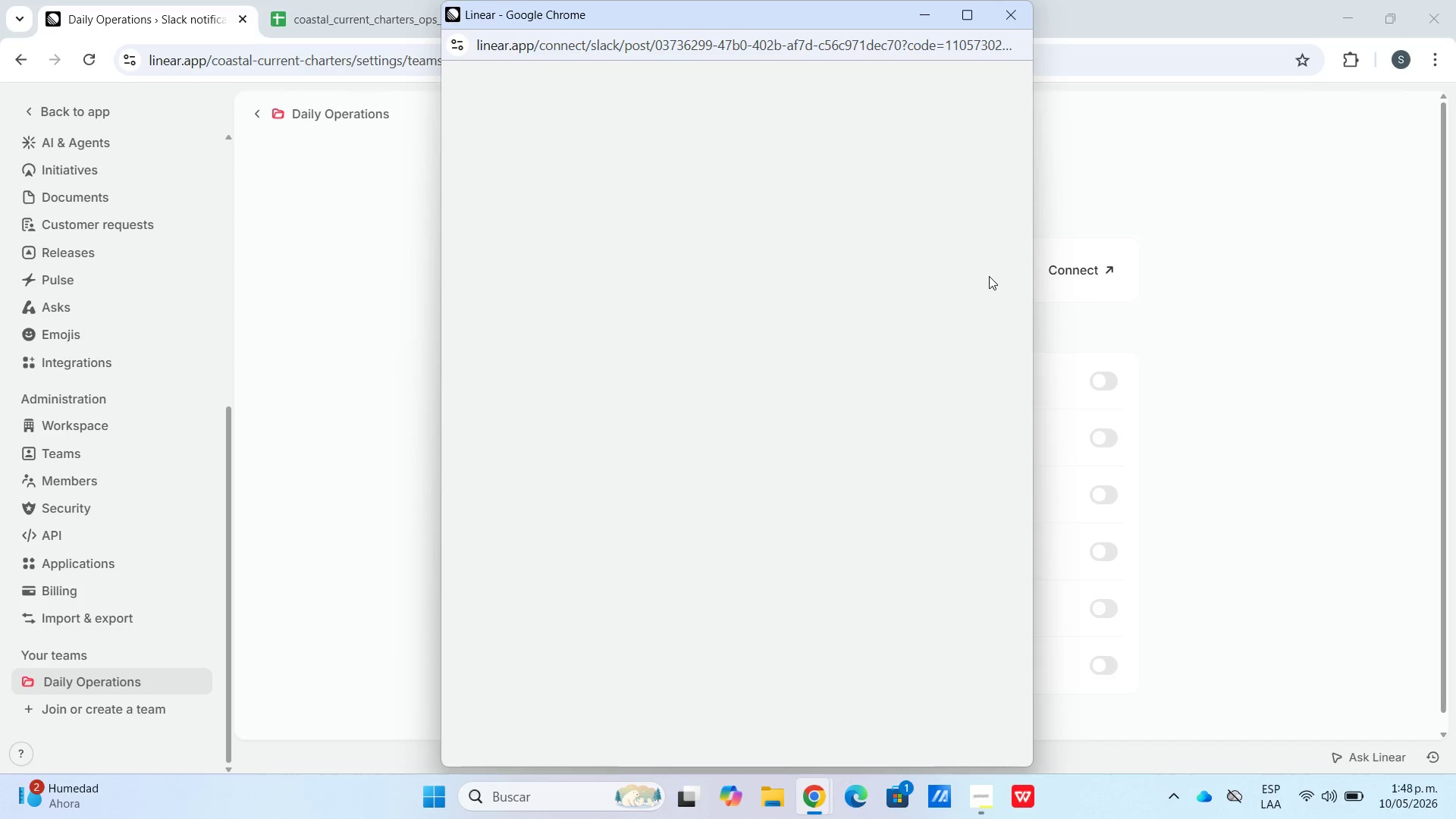 
left_click([1087, 280])
 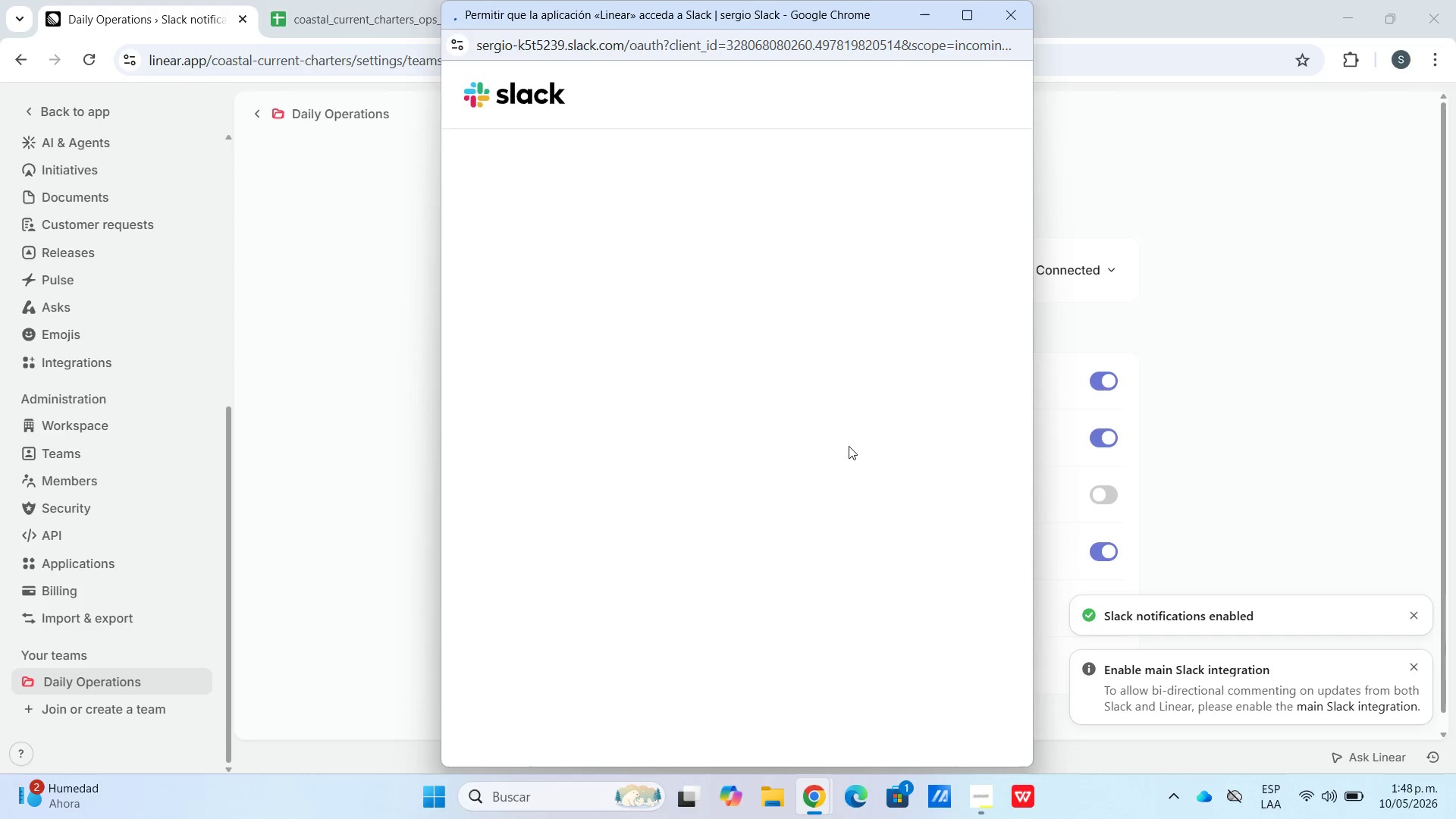 
left_click([1161, 318])
 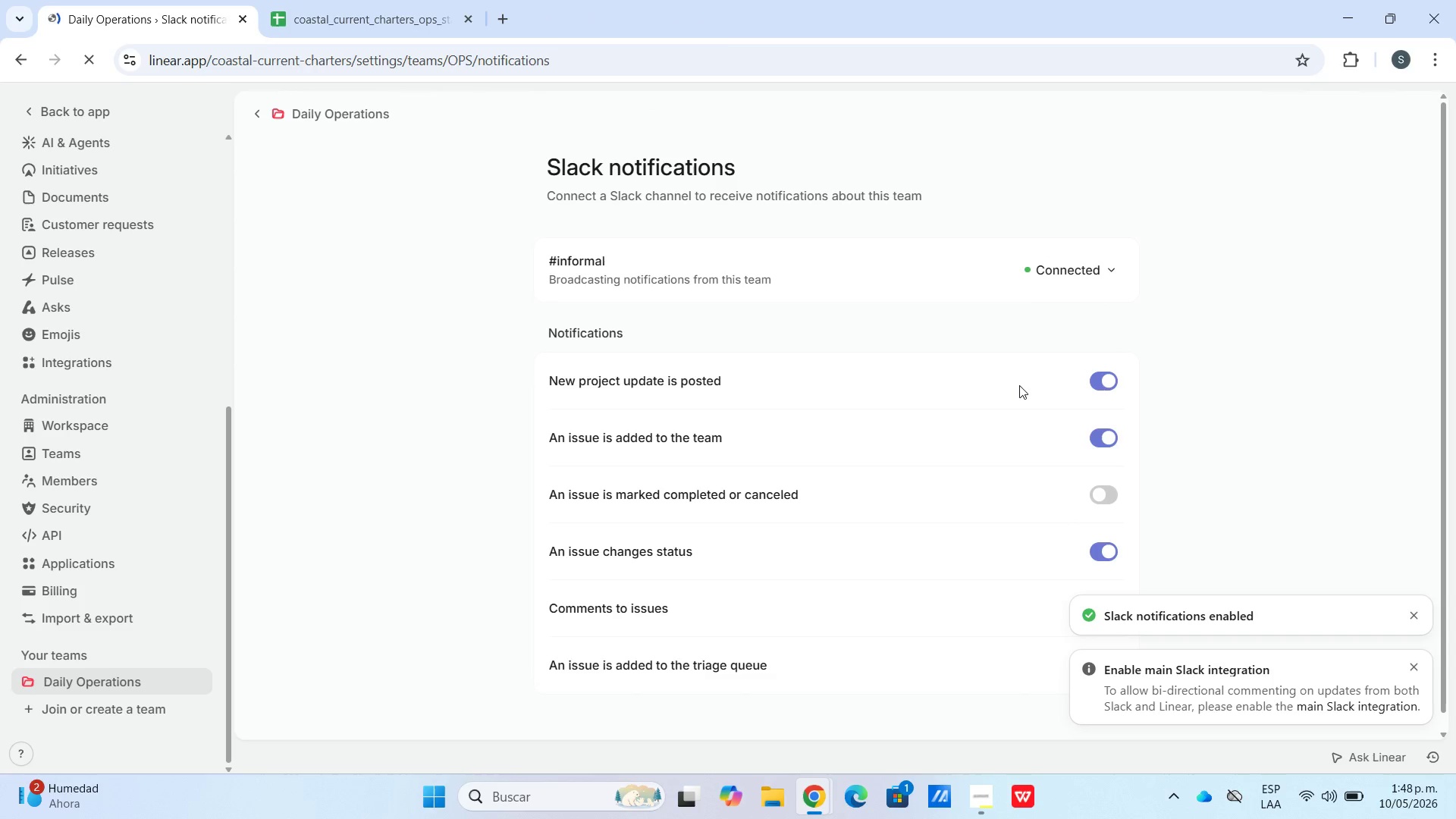 
scroll: coordinate [1003, 505], scroll_direction: down, amount: 10.0
 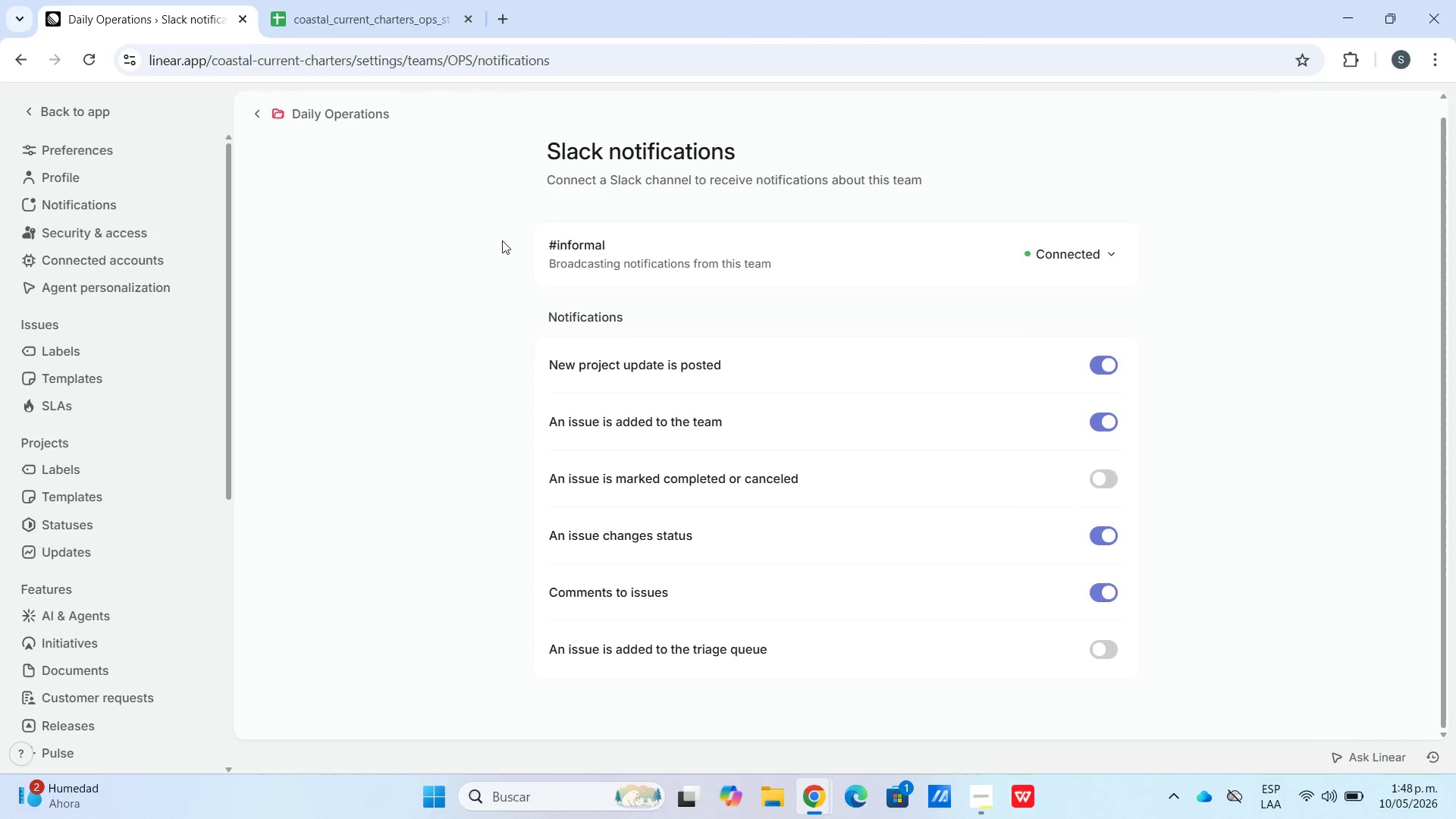 
left_click([347, 122])
 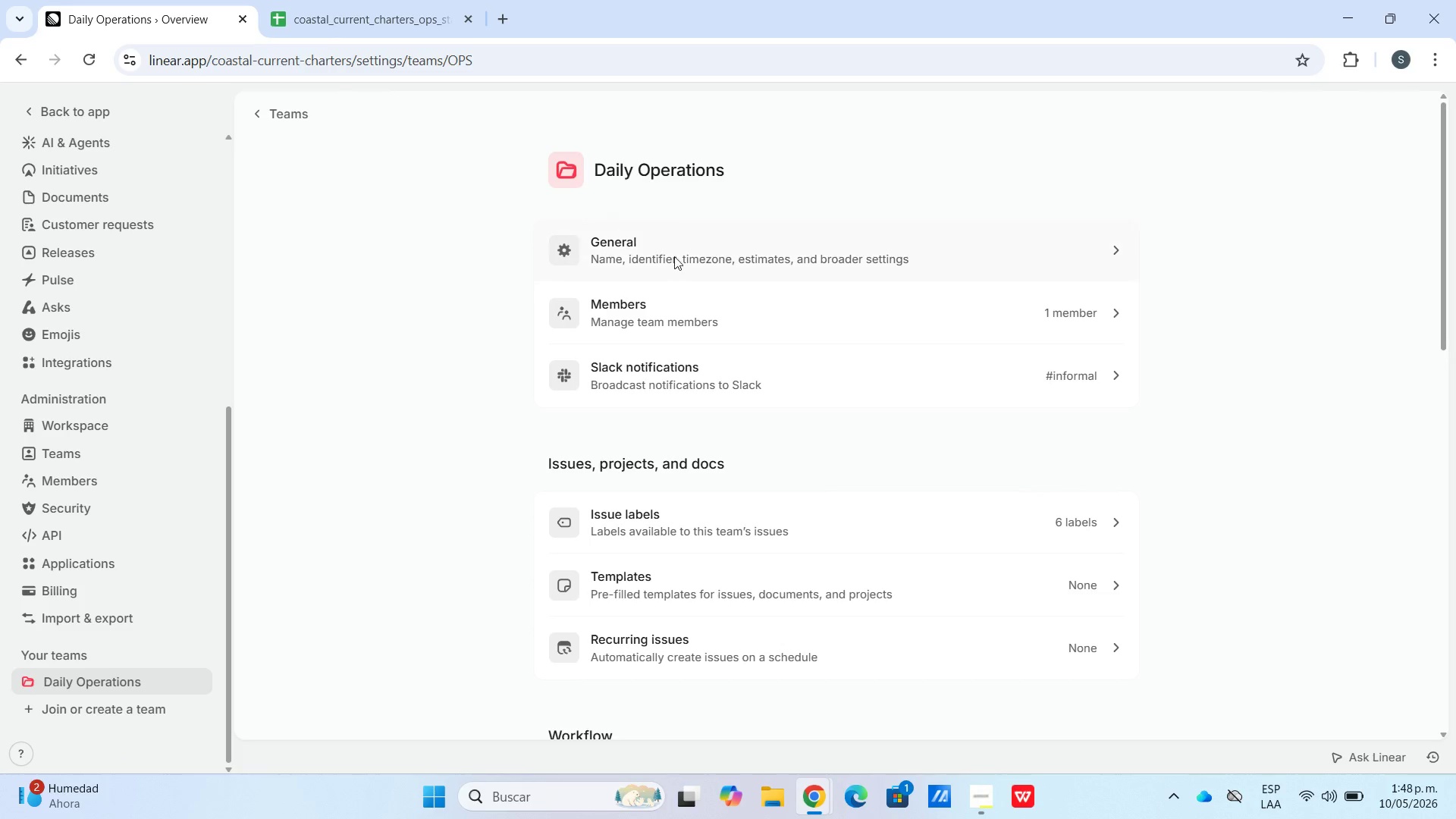 
scroll: coordinate [766, 388], scroll_direction: down, amount: 5.0
 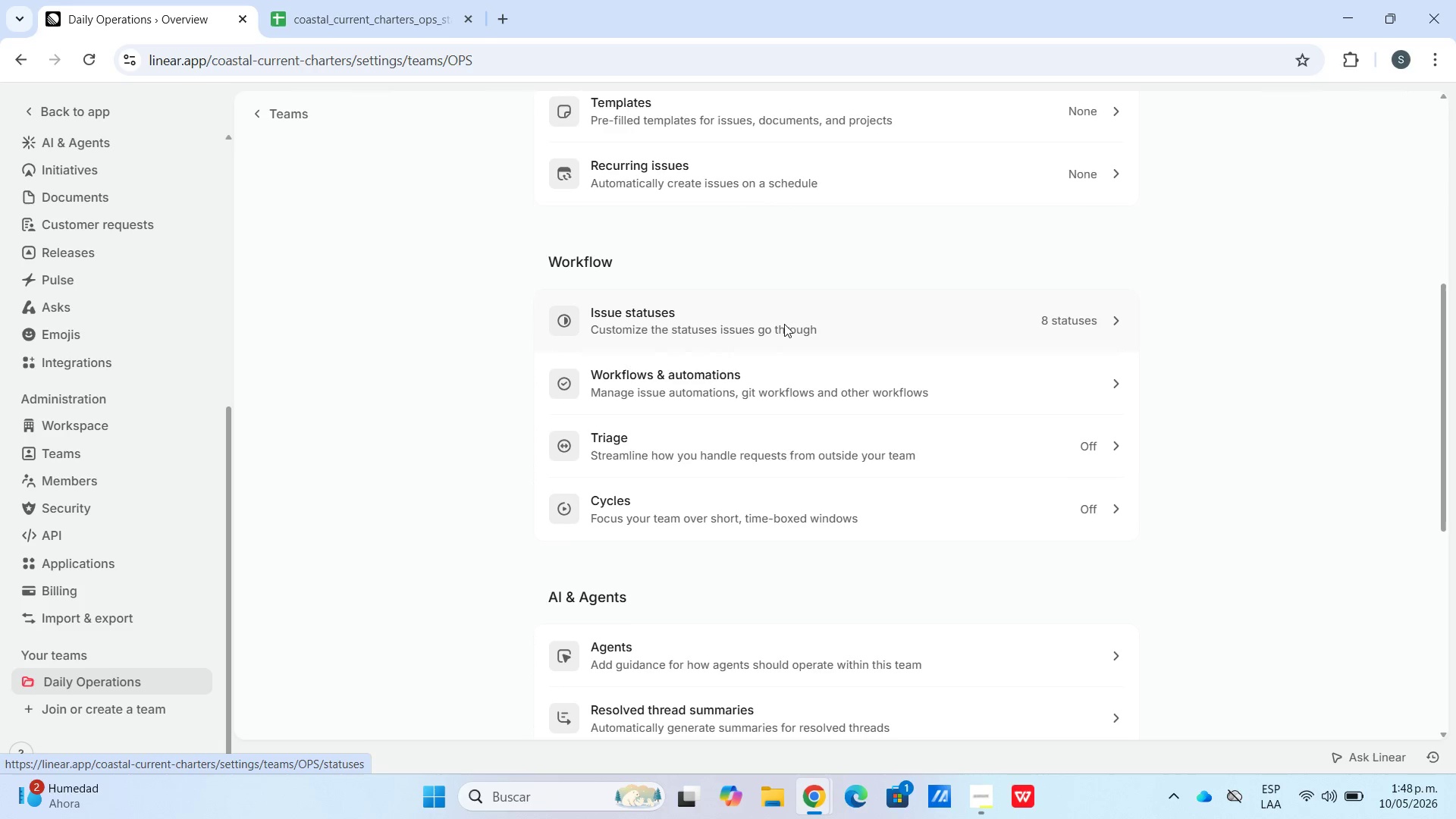 
left_click([785, 322])
 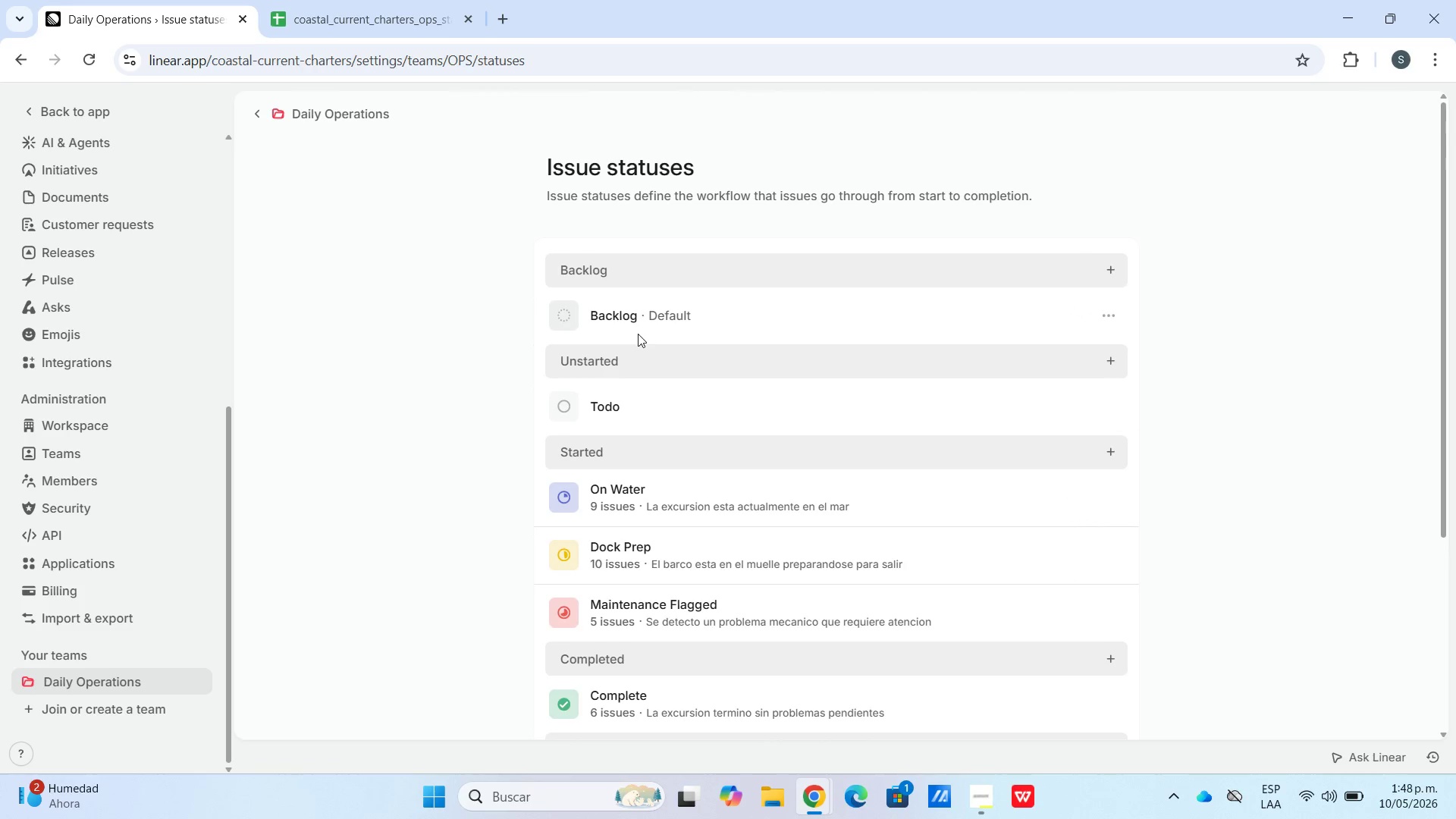 
scroll: coordinate [620, 357], scroll_direction: down, amount: 3.0
 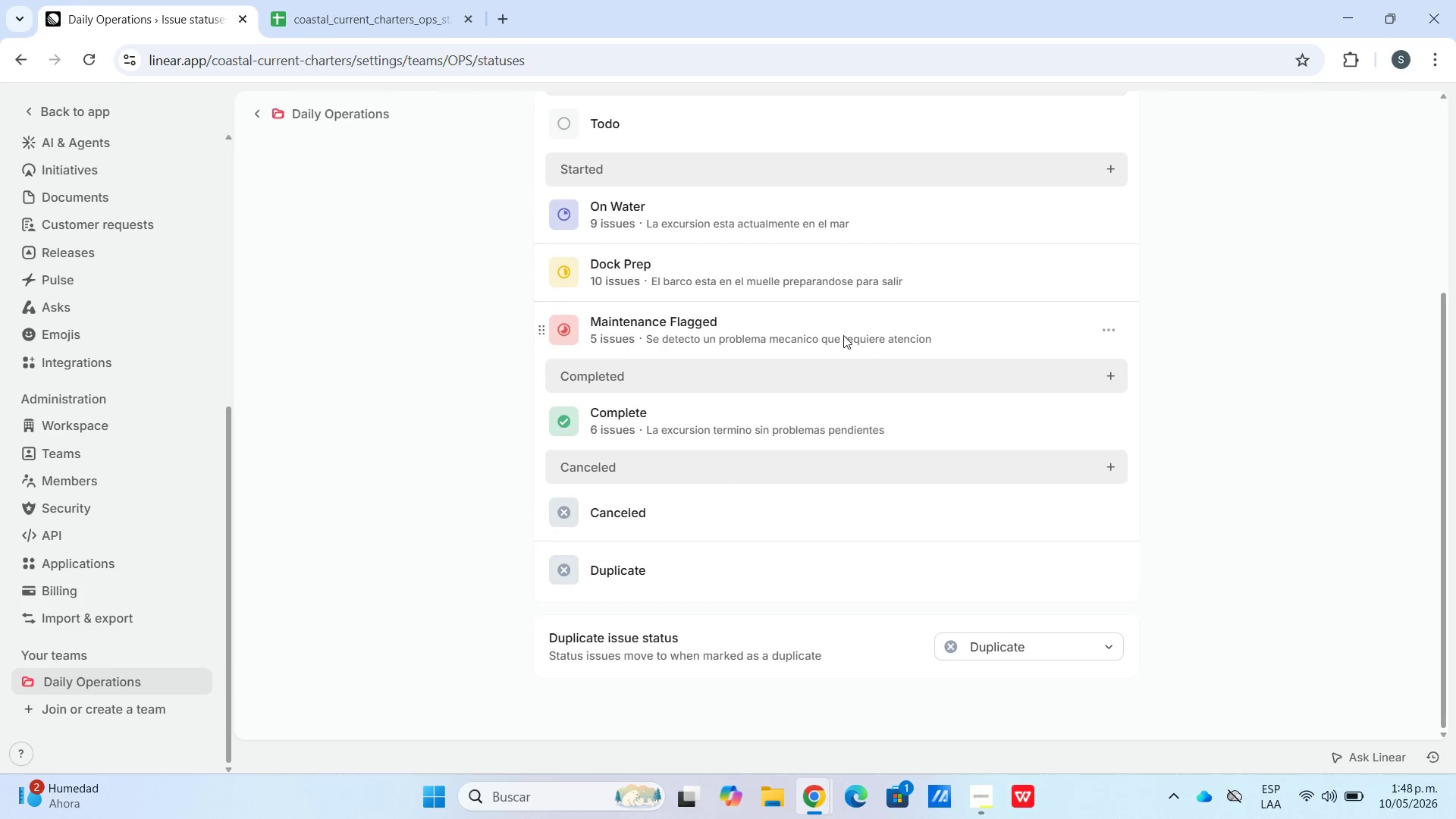 
scroll: coordinate [802, 312], scroll_direction: up, amount: 4.0
 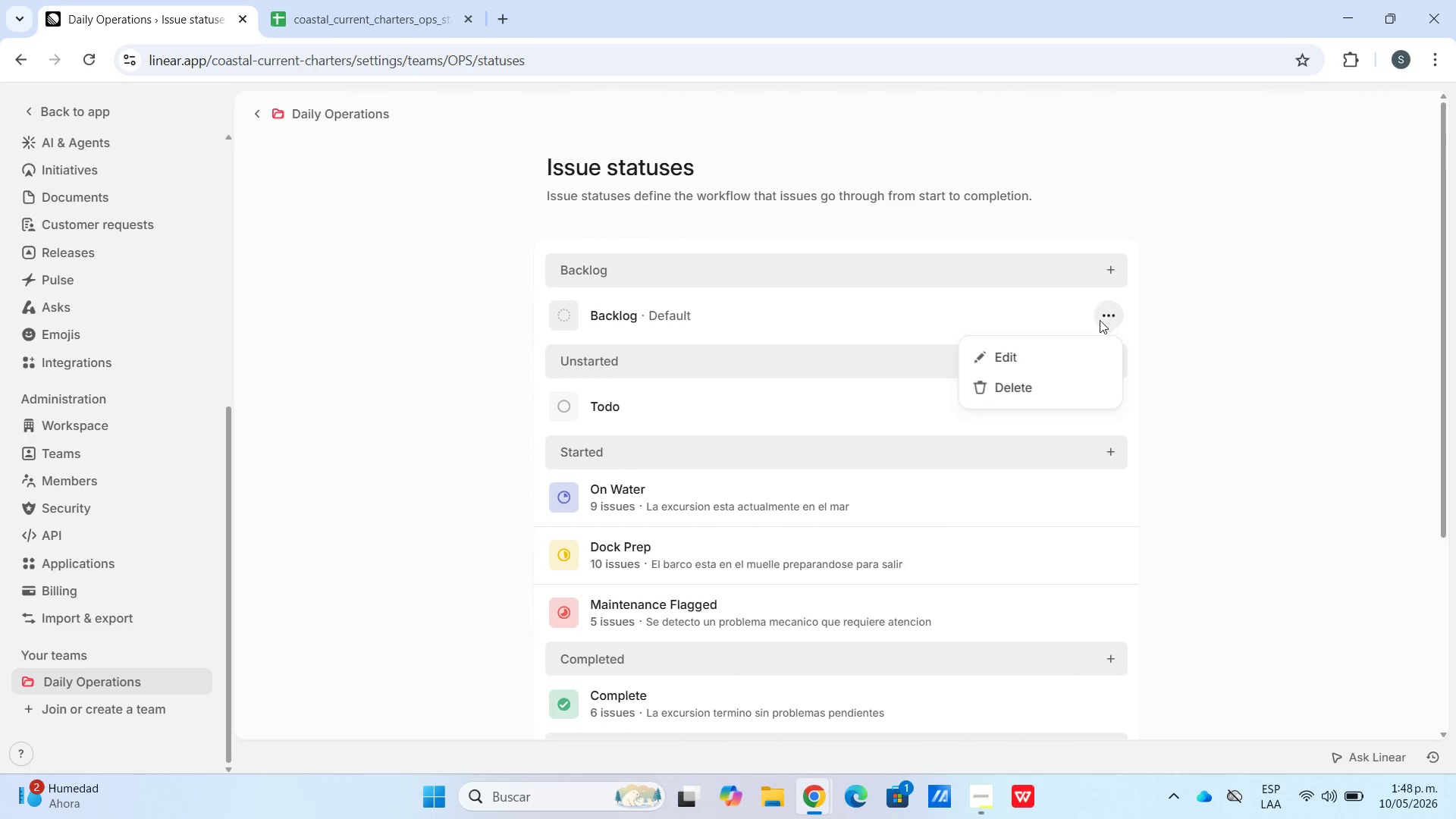 
left_click([1037, 378])
 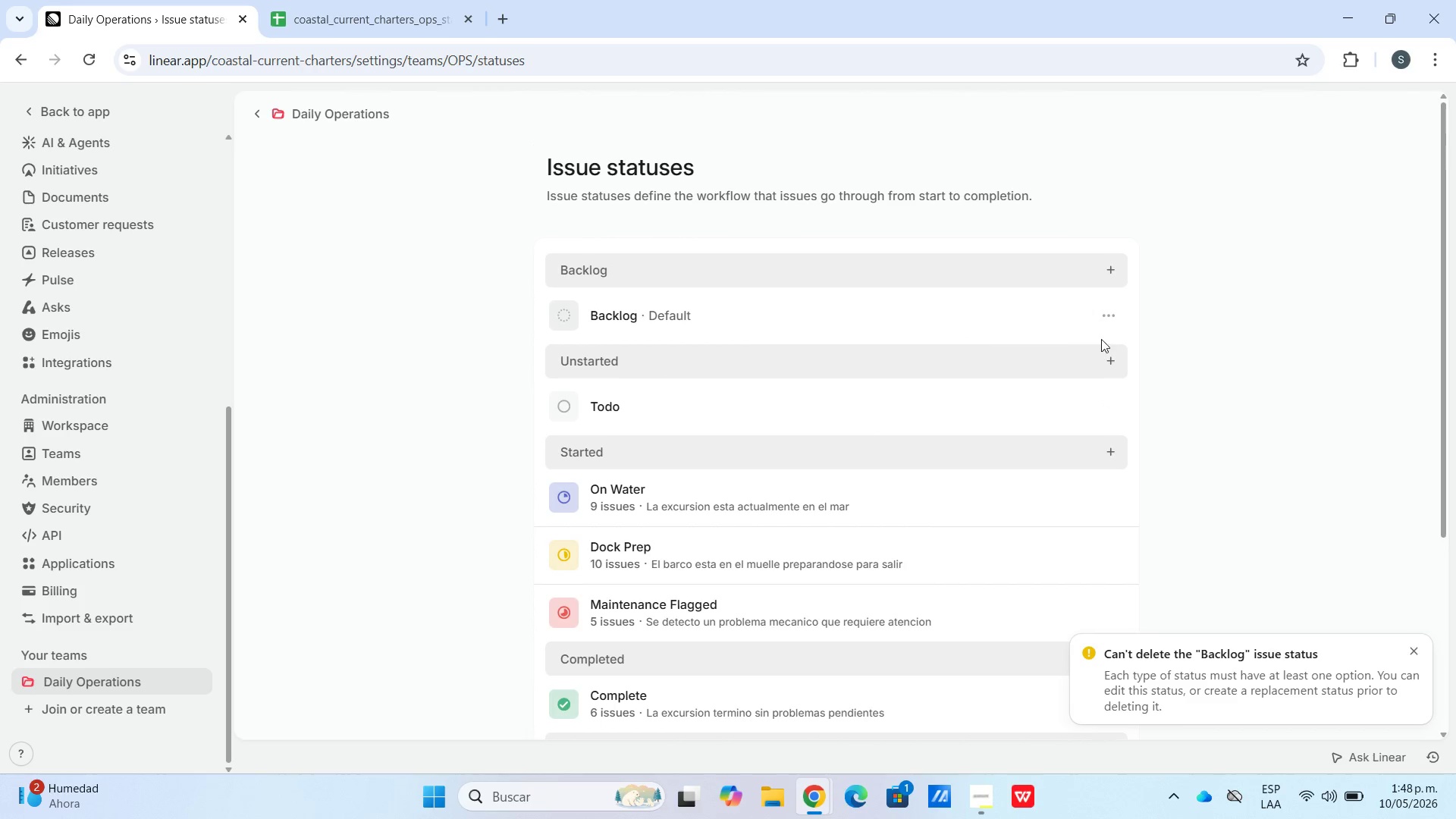 
left_click([1104, 318])
 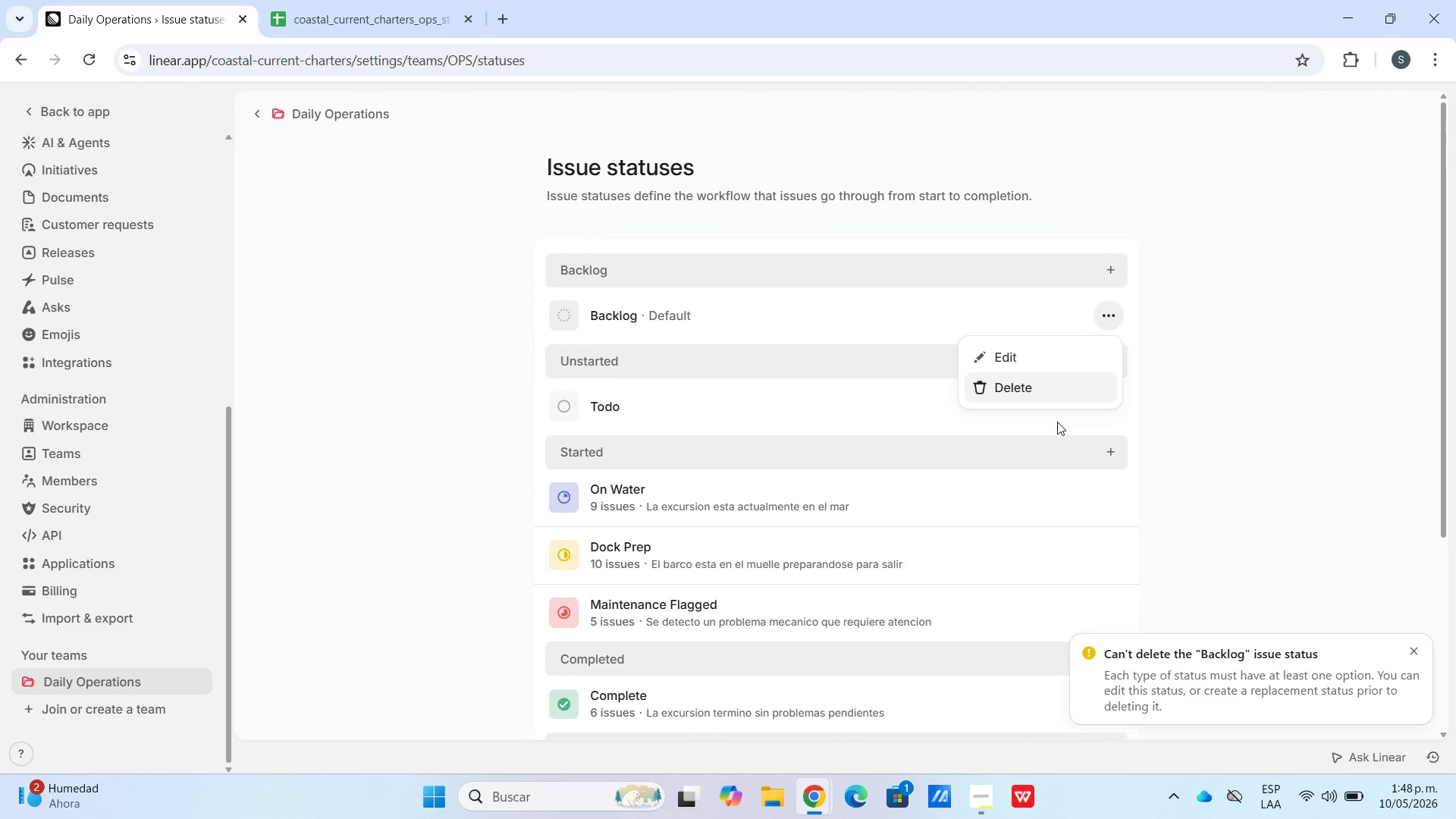 
left_click([1055, 392])
 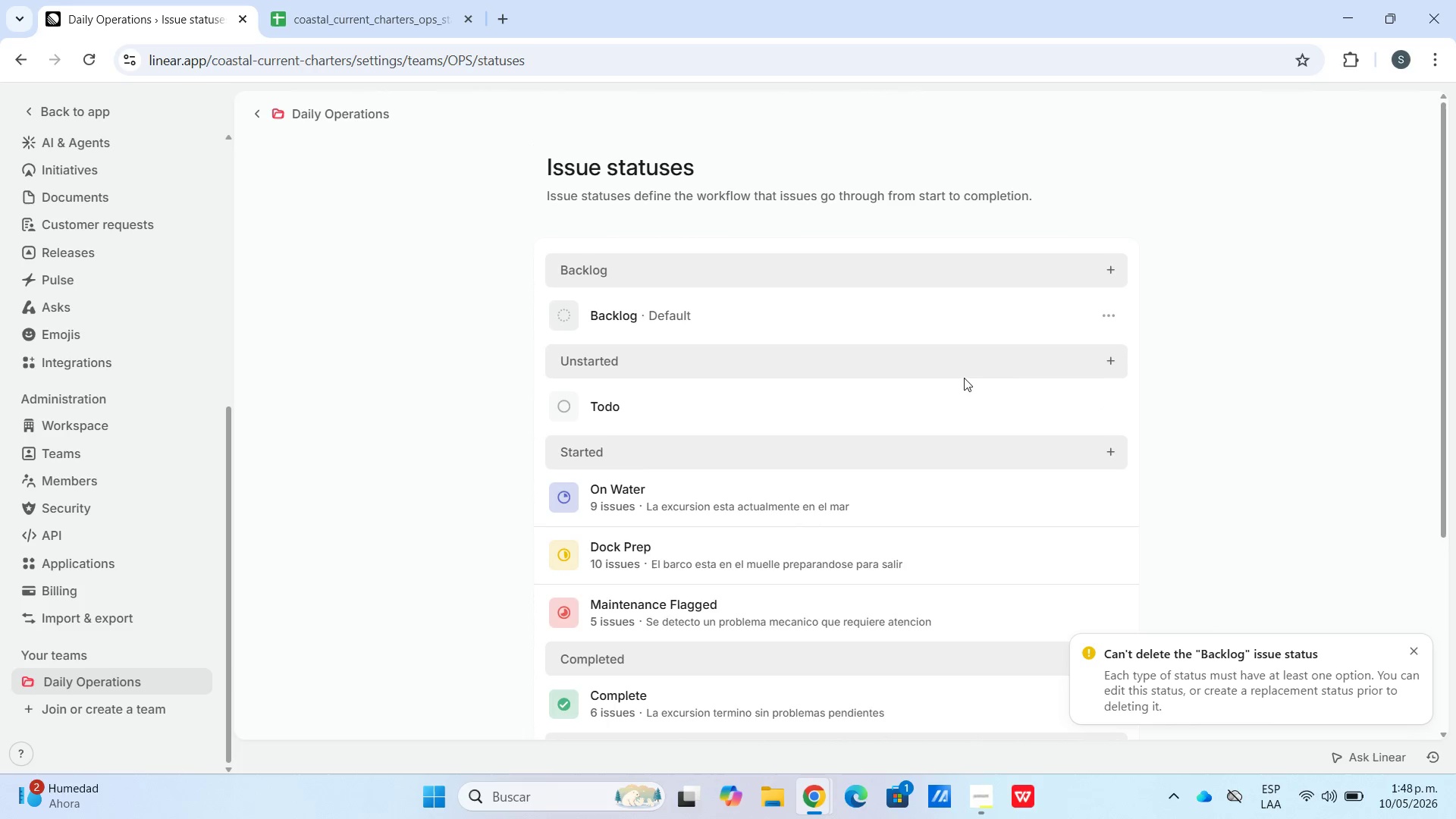 
left_click([1120, 416])
 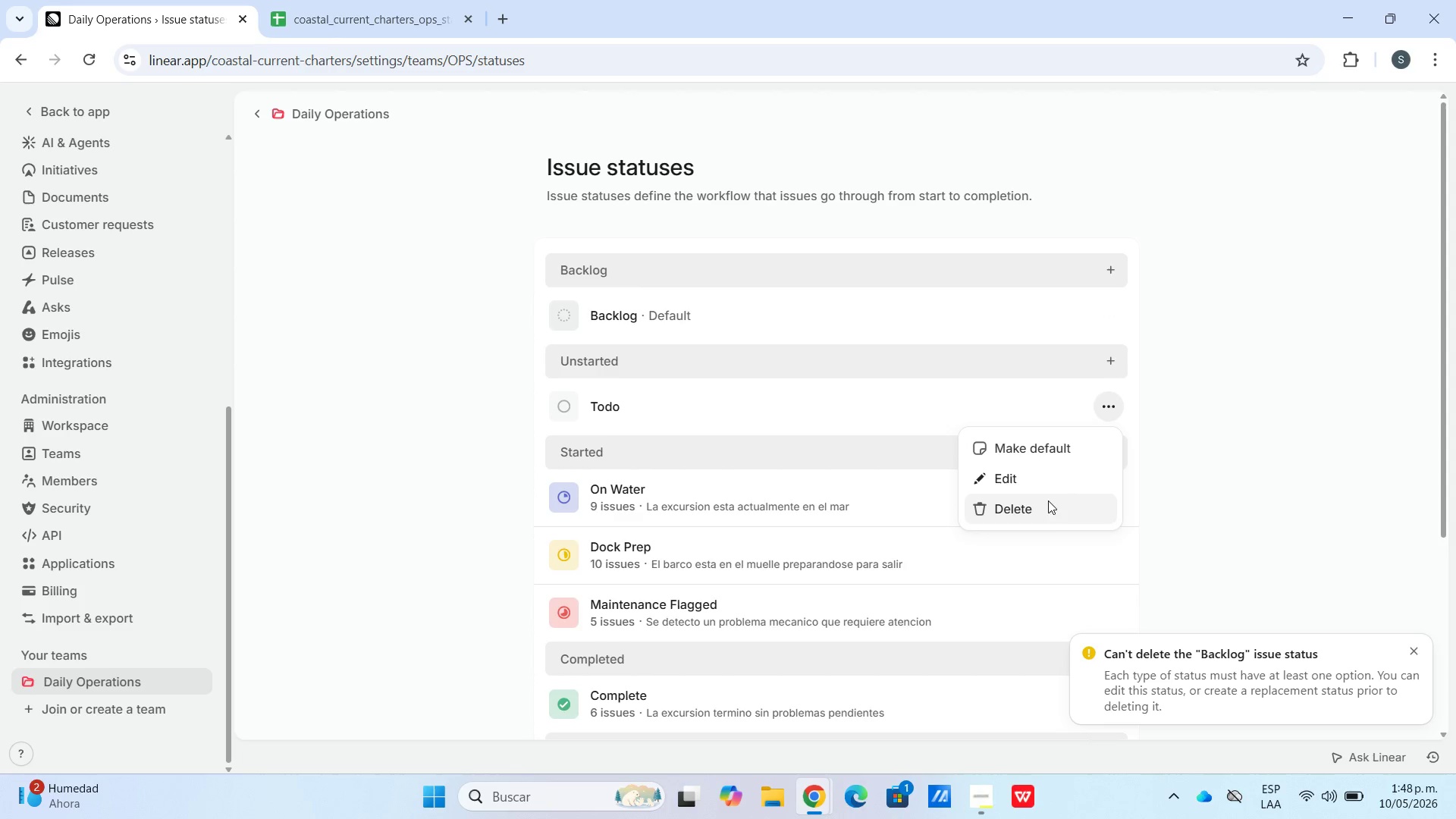 
left_click([1035, 516])
 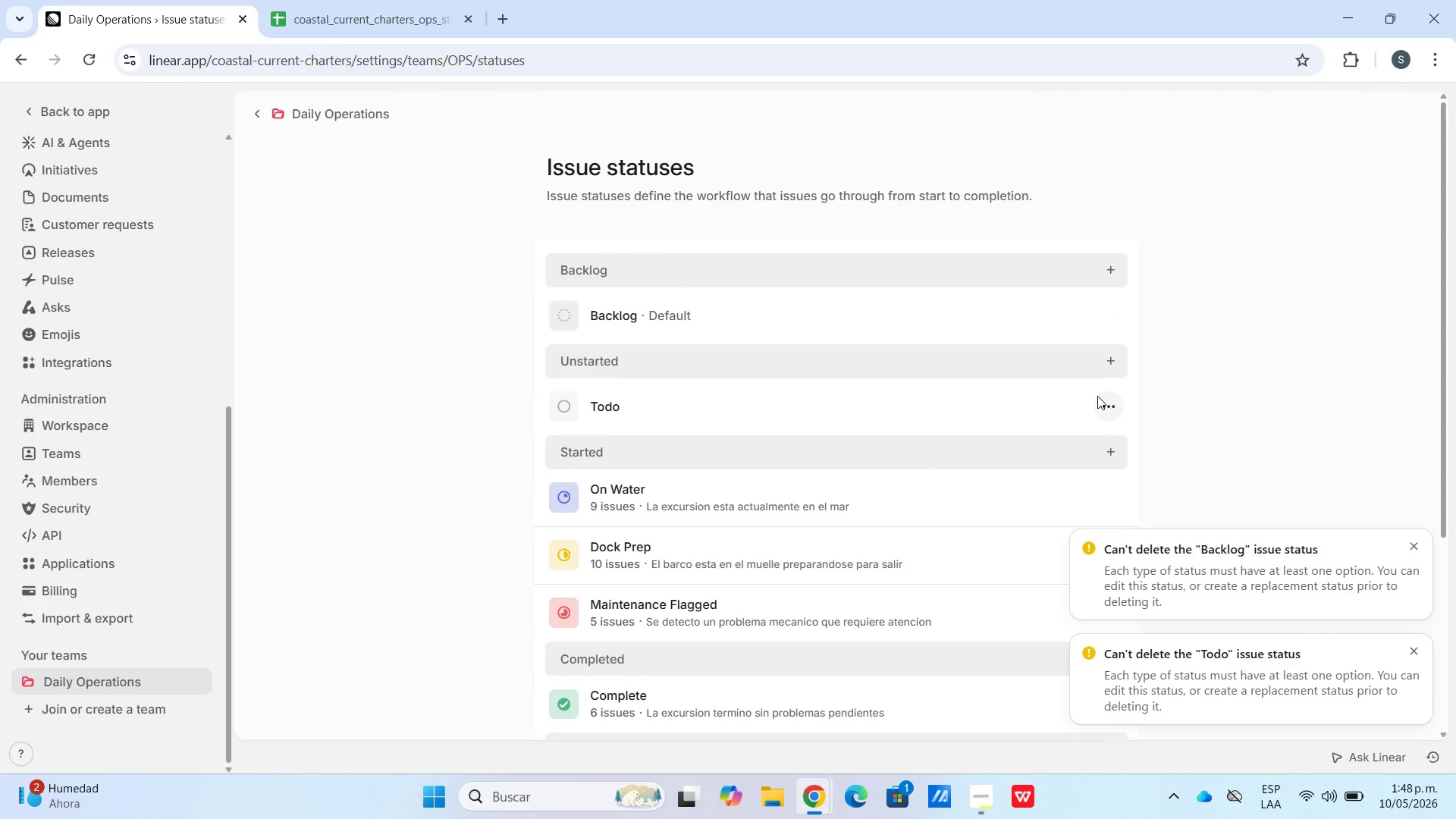 
left_click([1106, 401])
 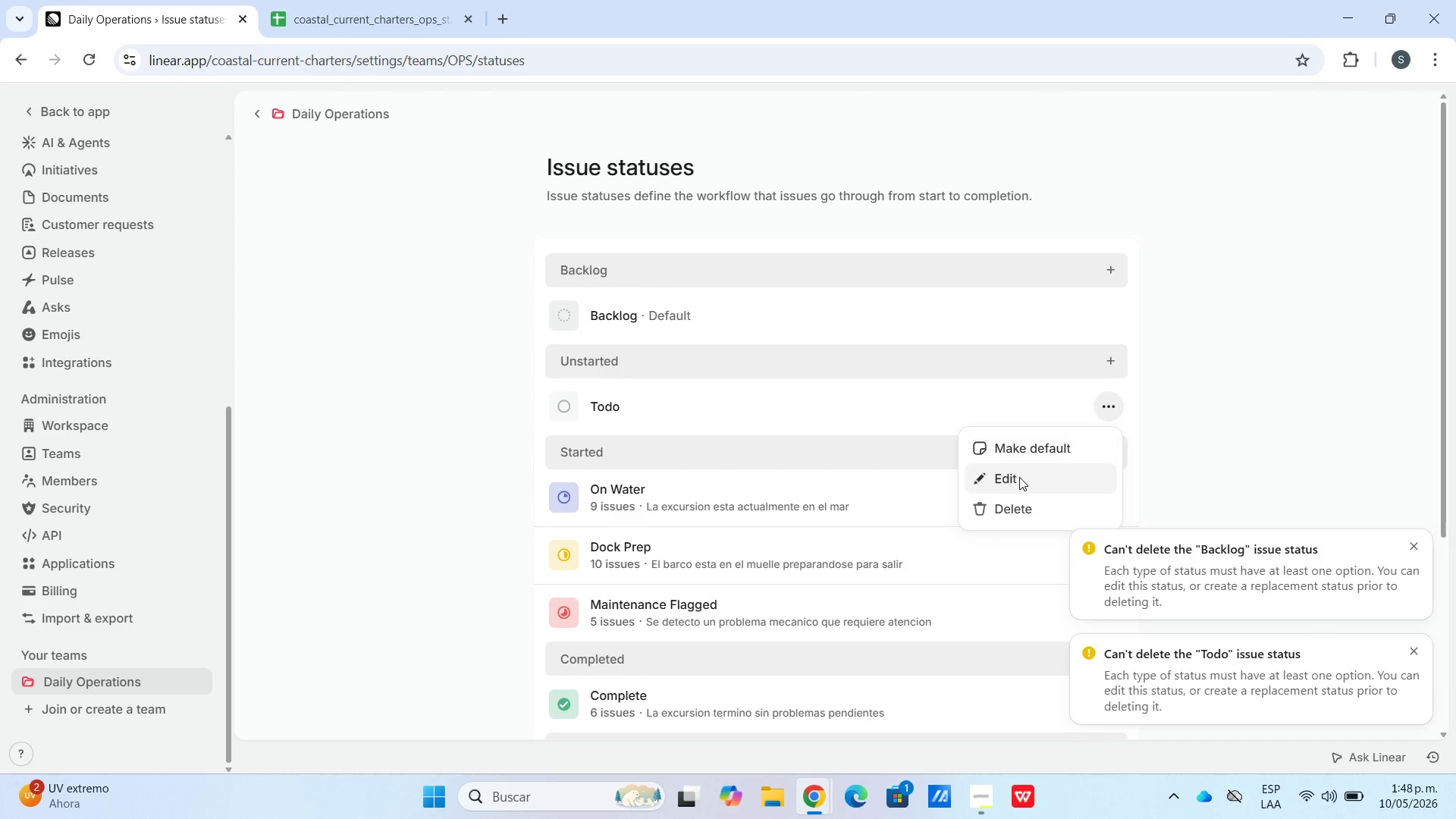 
left_click([1017, 479])
 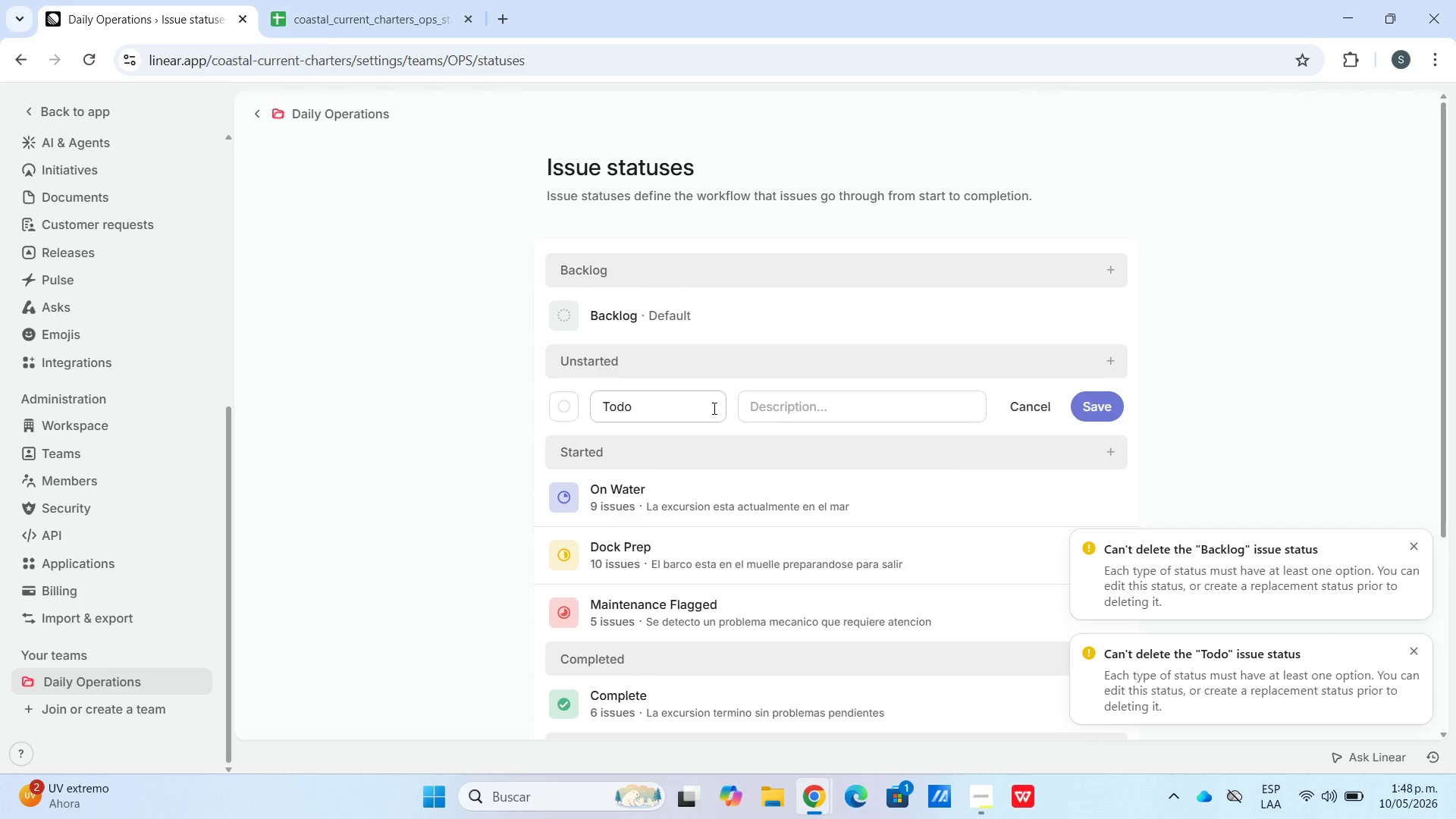 
left_click_drag(start_coordinate=[690, 395], to_coordinate=[482, 394])
 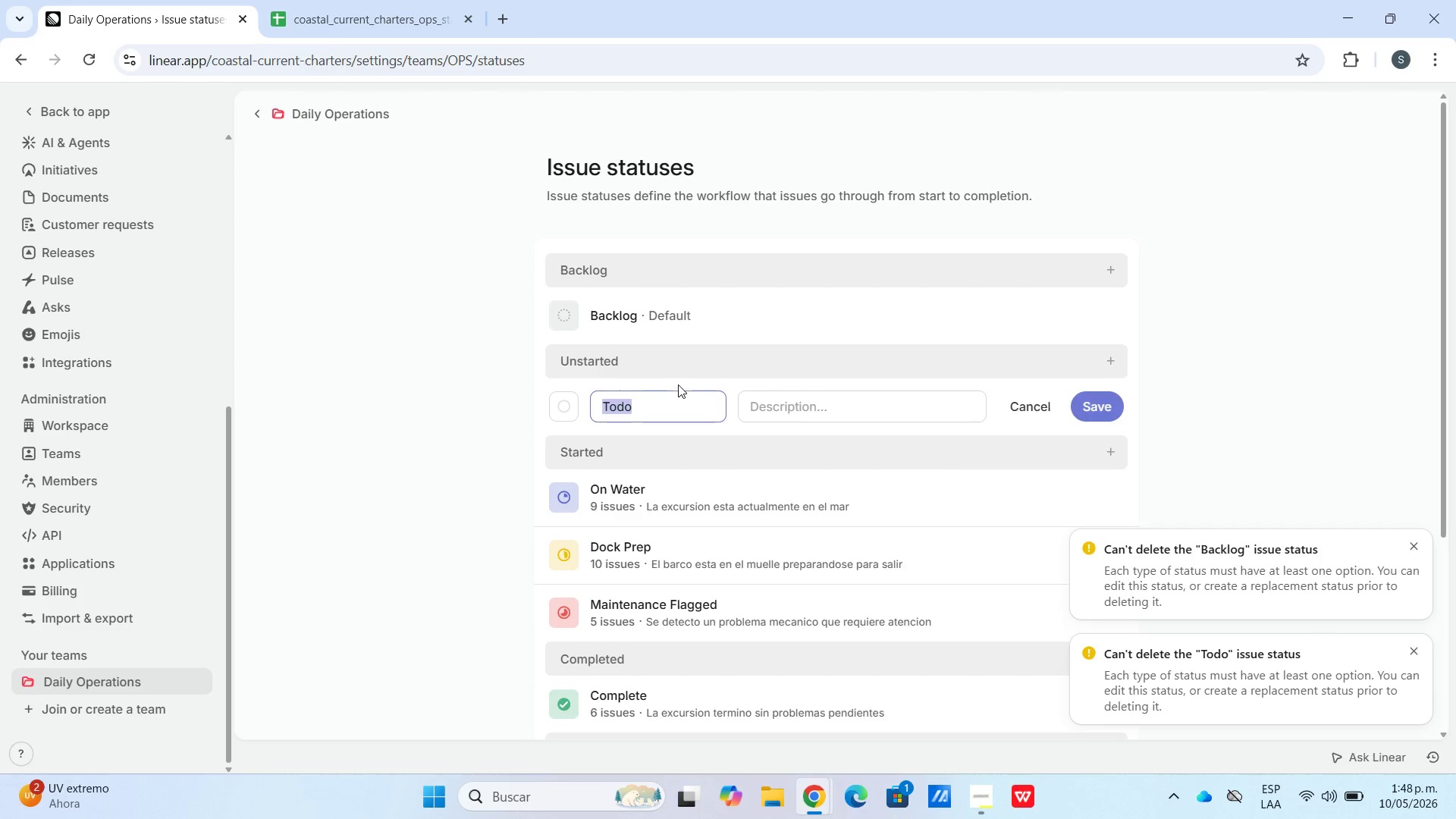 
key(Backspace)
 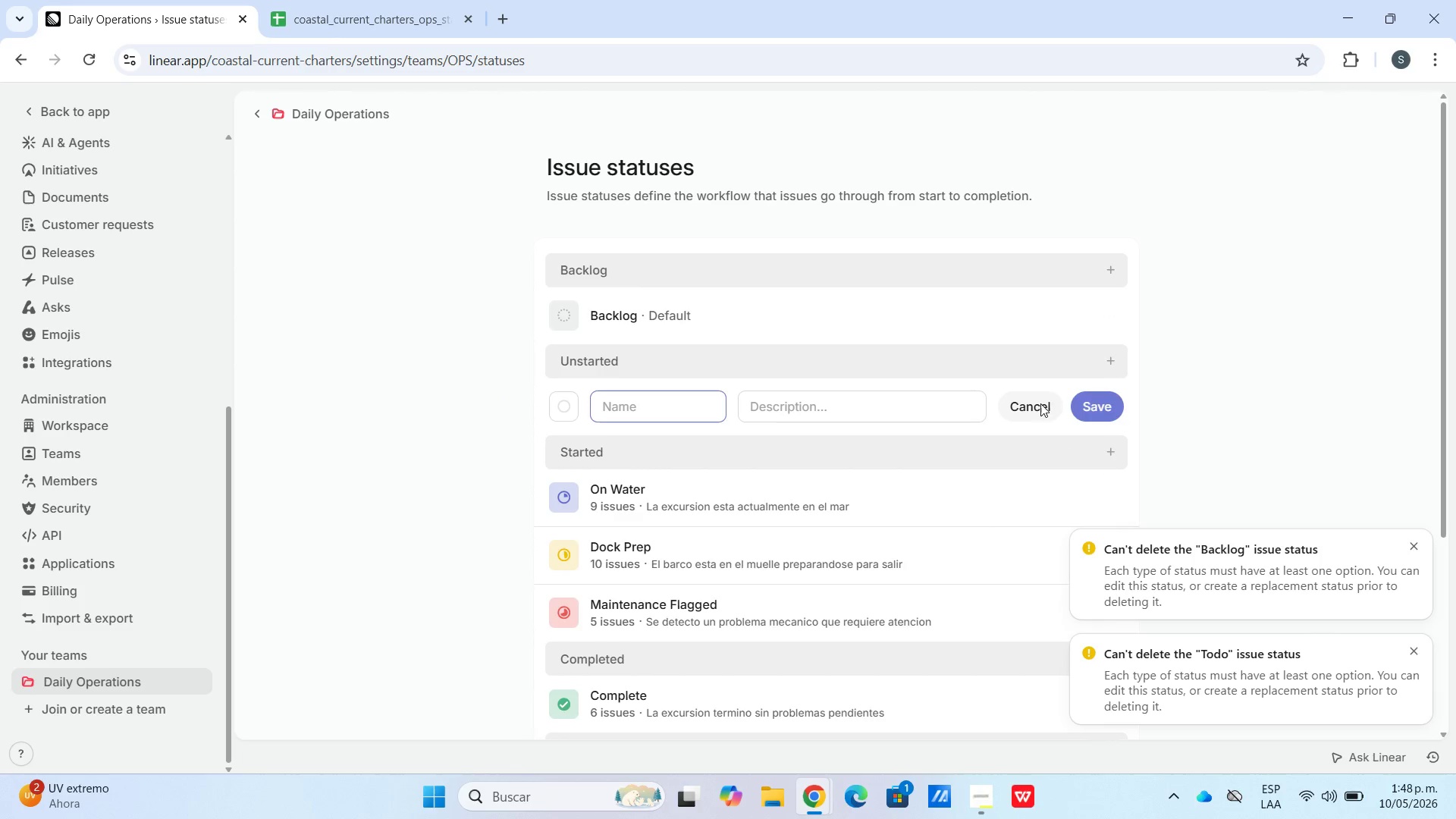 
left_click([1077, 398])
 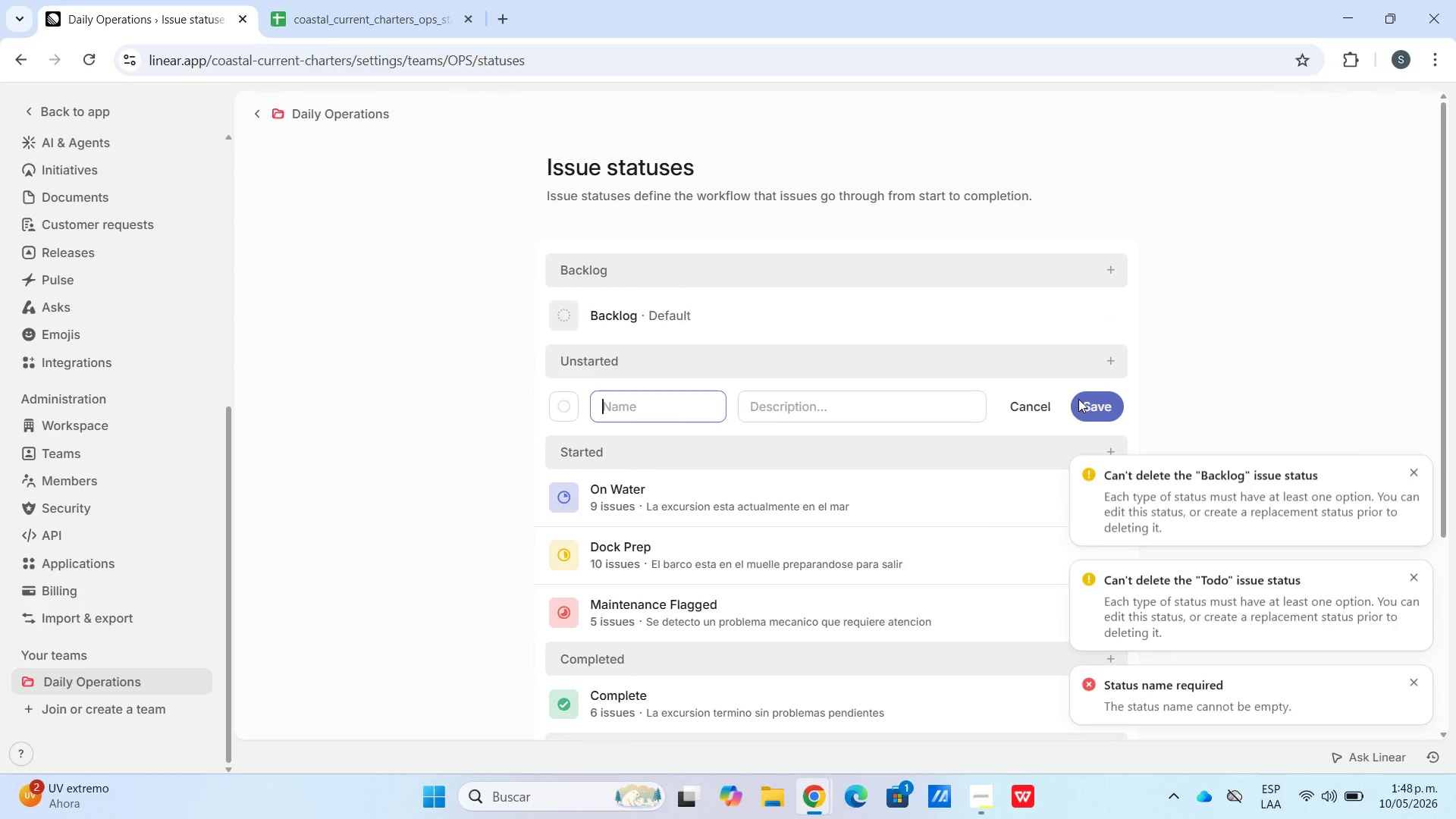 
left_click([1084, 399])
 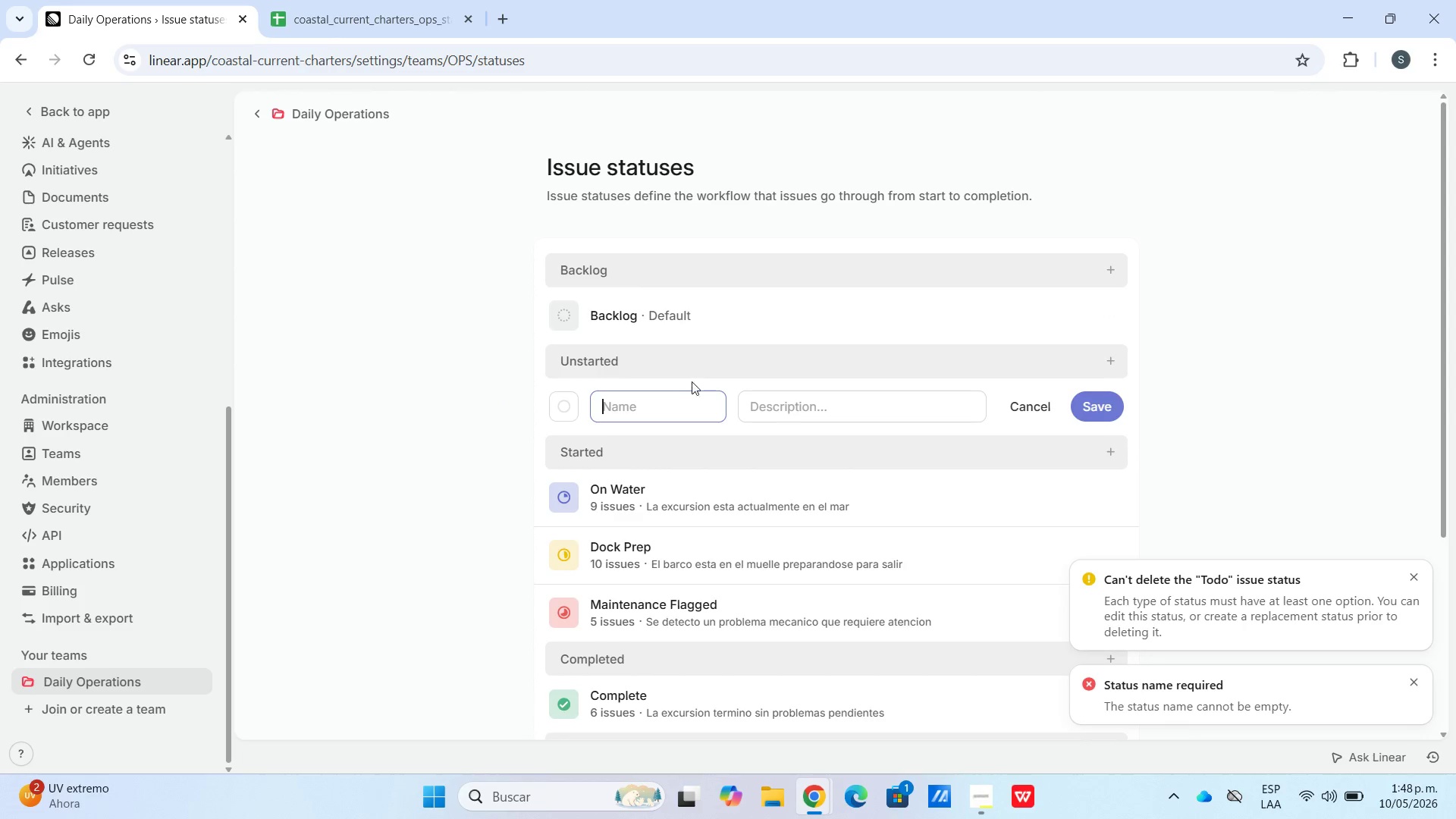 
key(Period)
 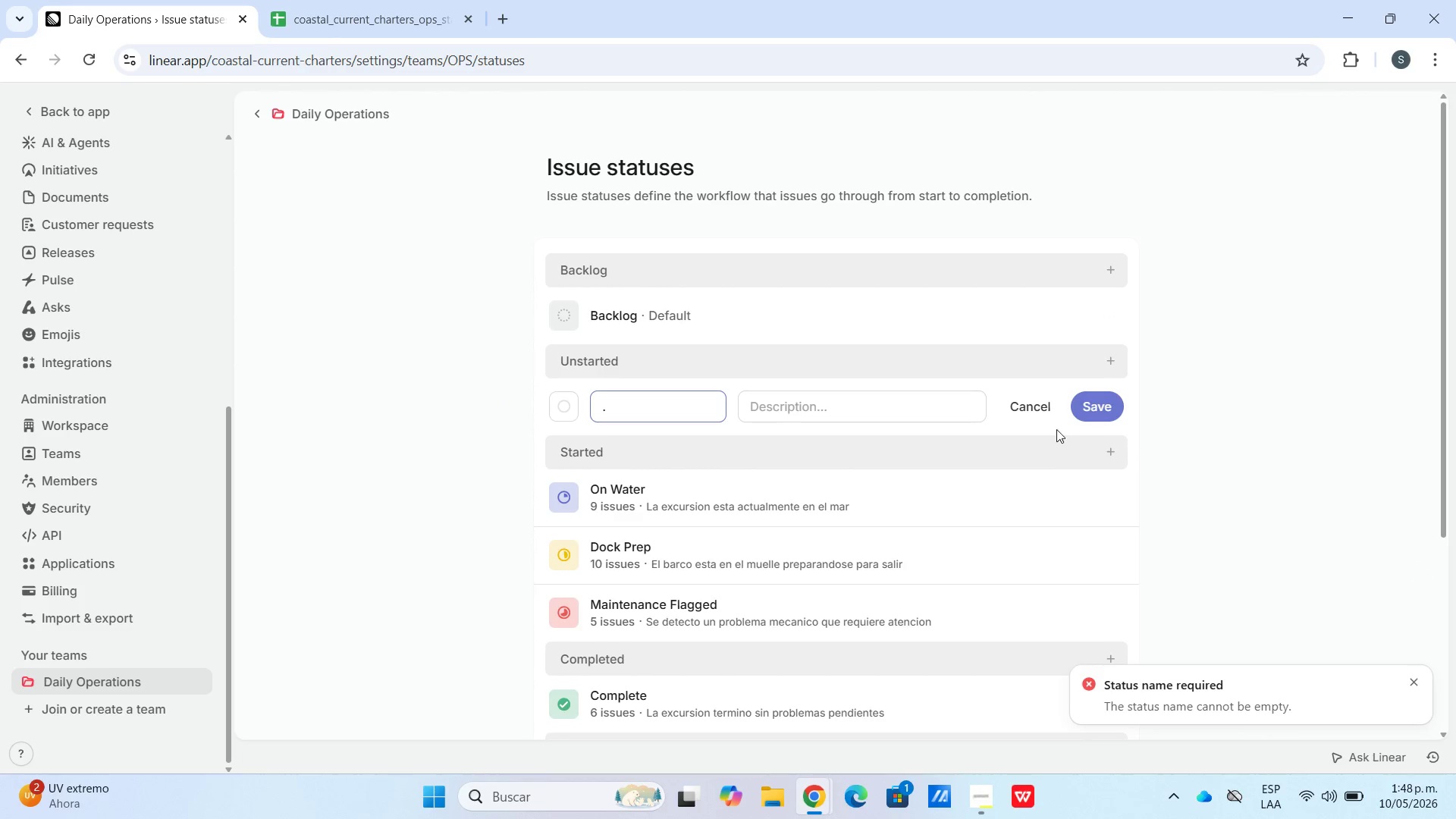 
left_click([1040, 406])
 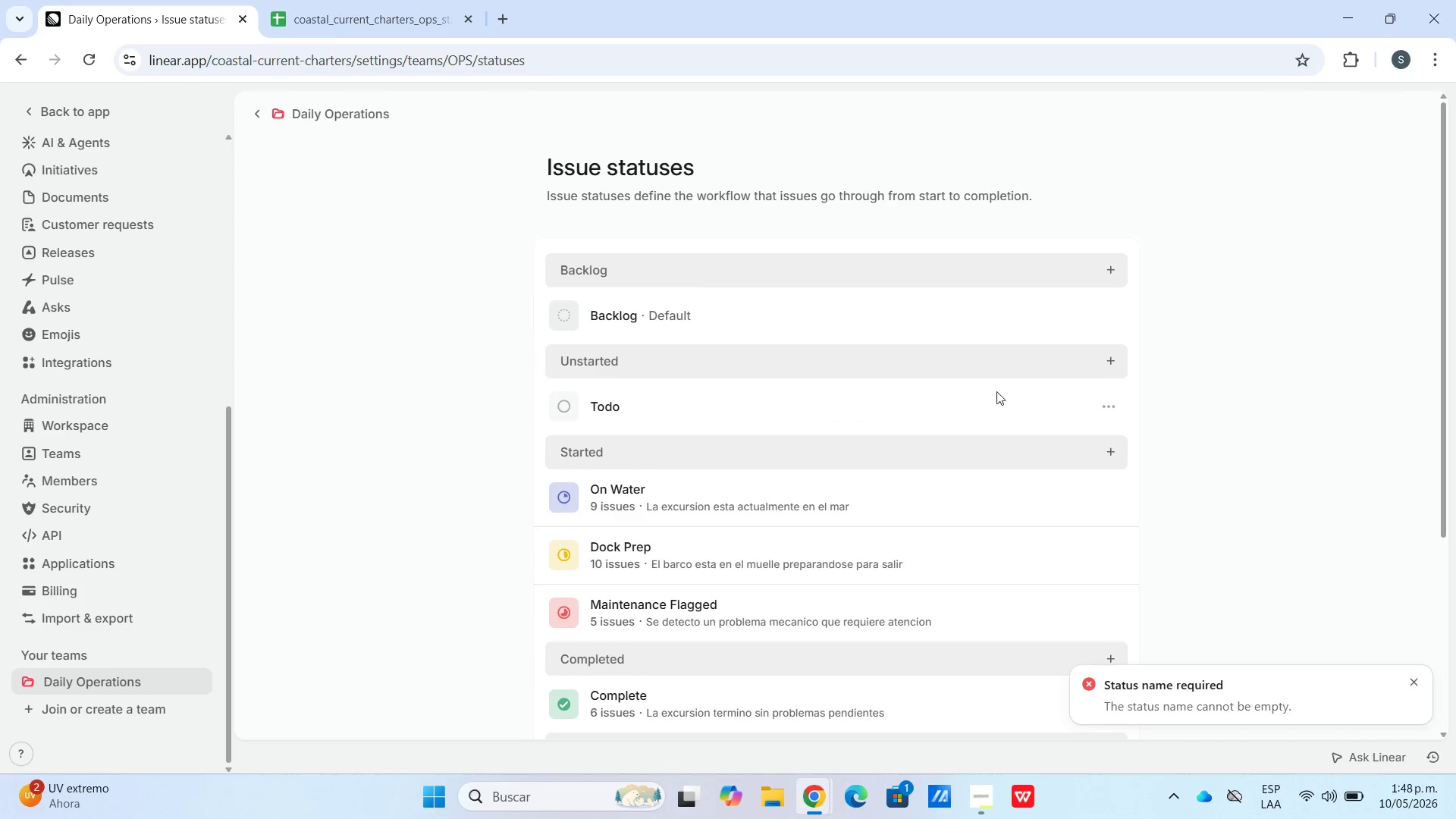 
left_click_drag(start_coordinate=[1116, 401], to_coordinate=[1109, 405])
 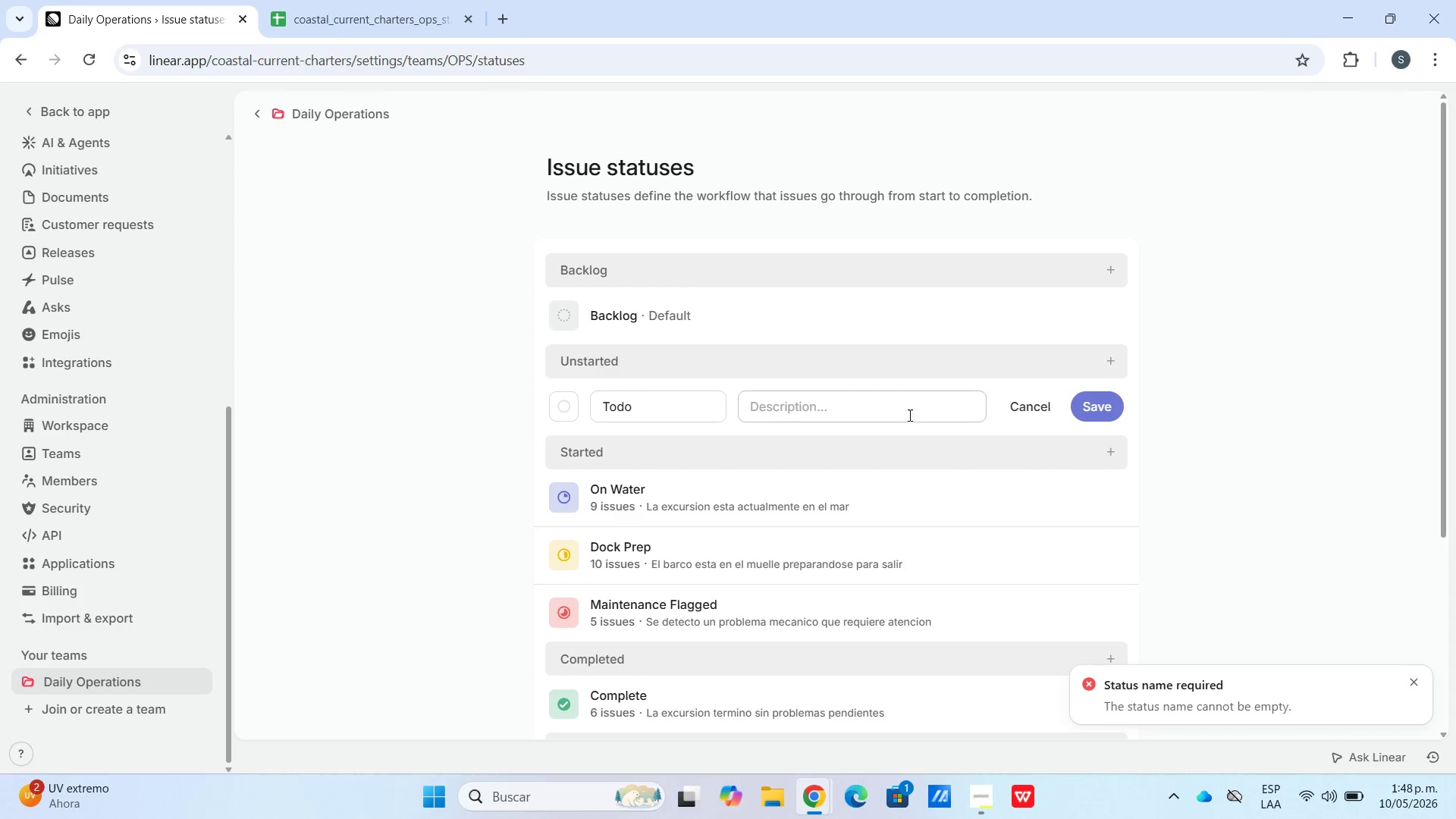 
double_click([659, 389])
 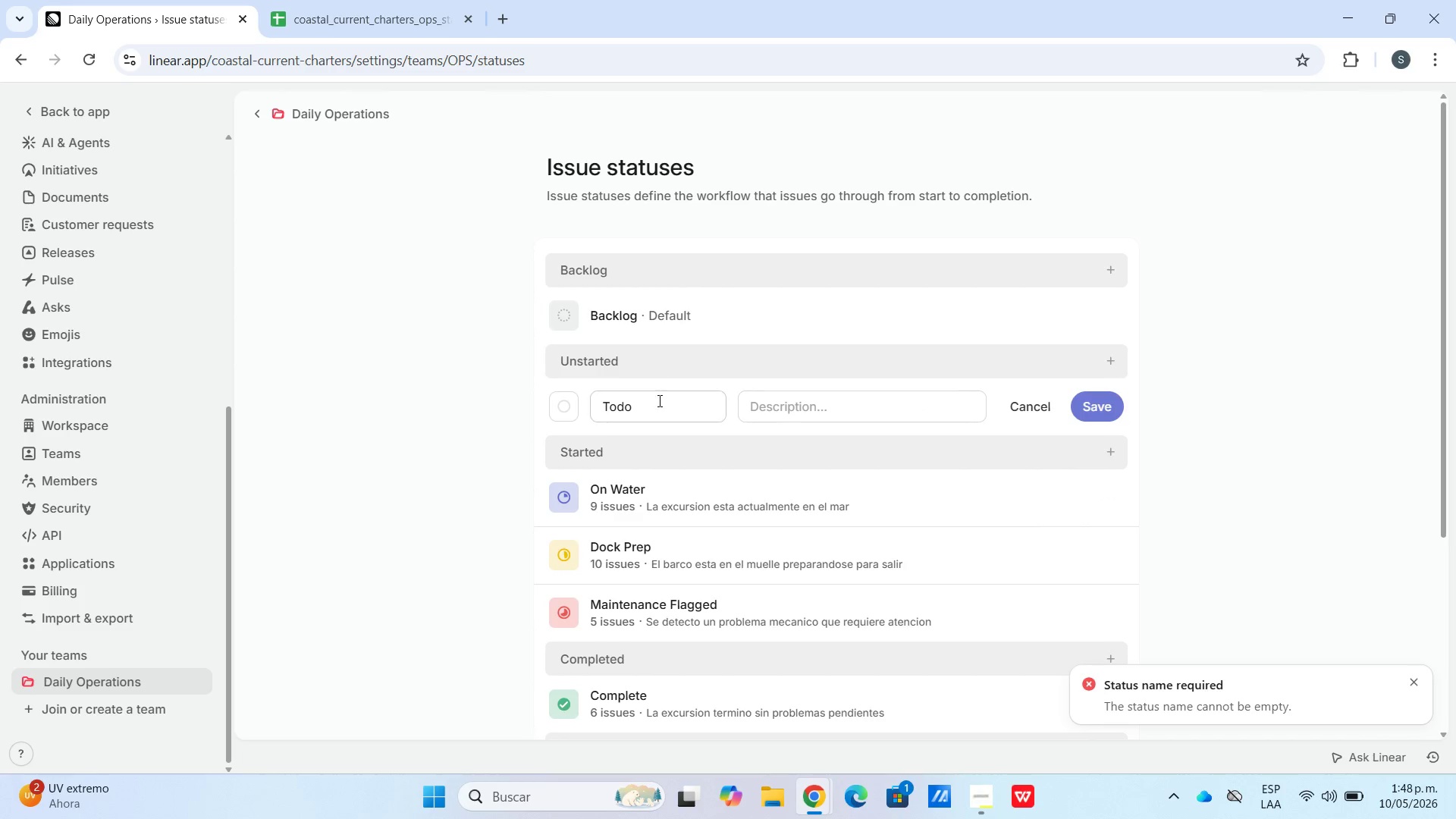 
left_click_drag(start_coordinate=[658, 401], to_coordinate=[422, 421])
 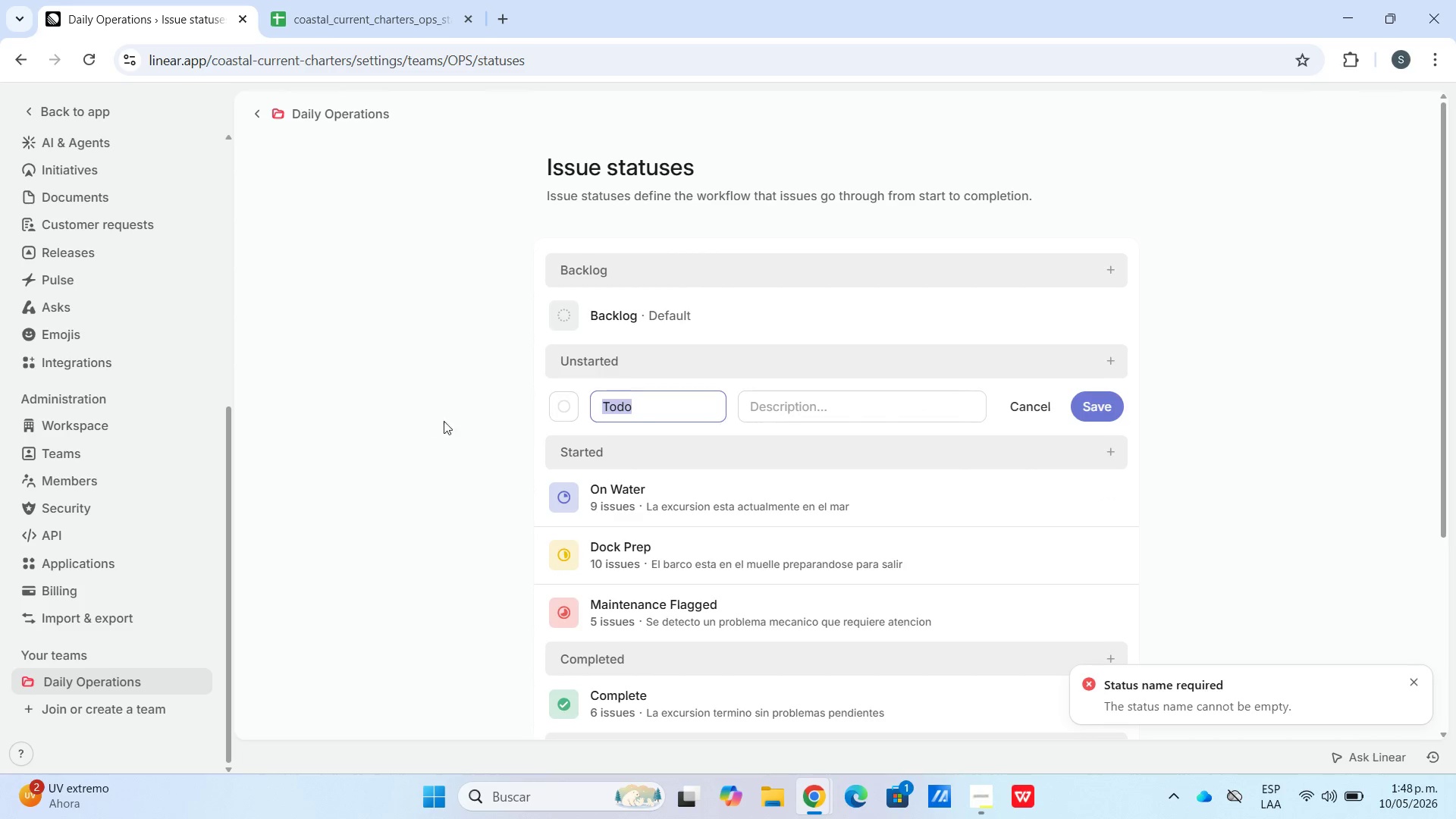 
key(Period)
 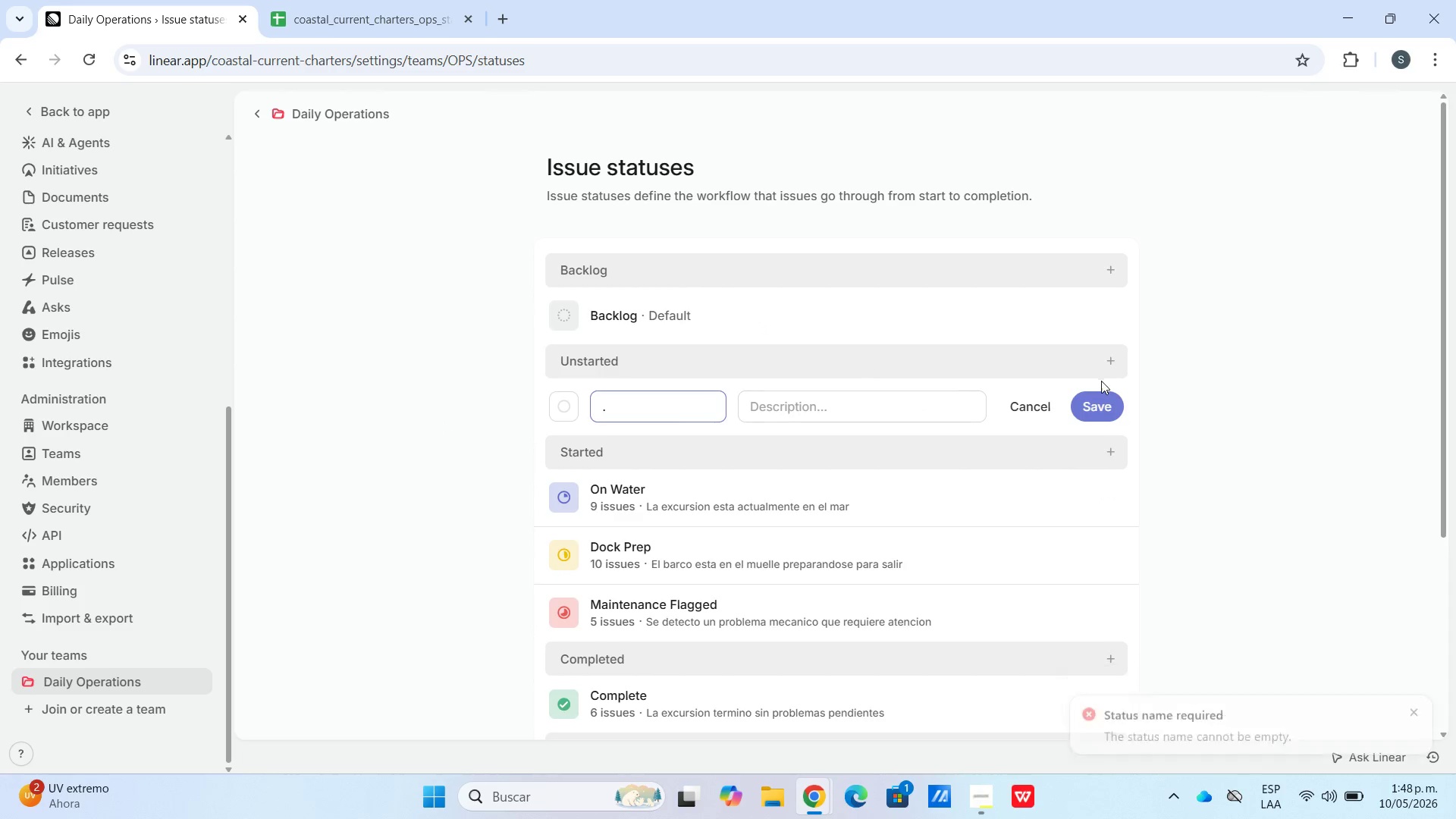 
left_click([1112, 416])
 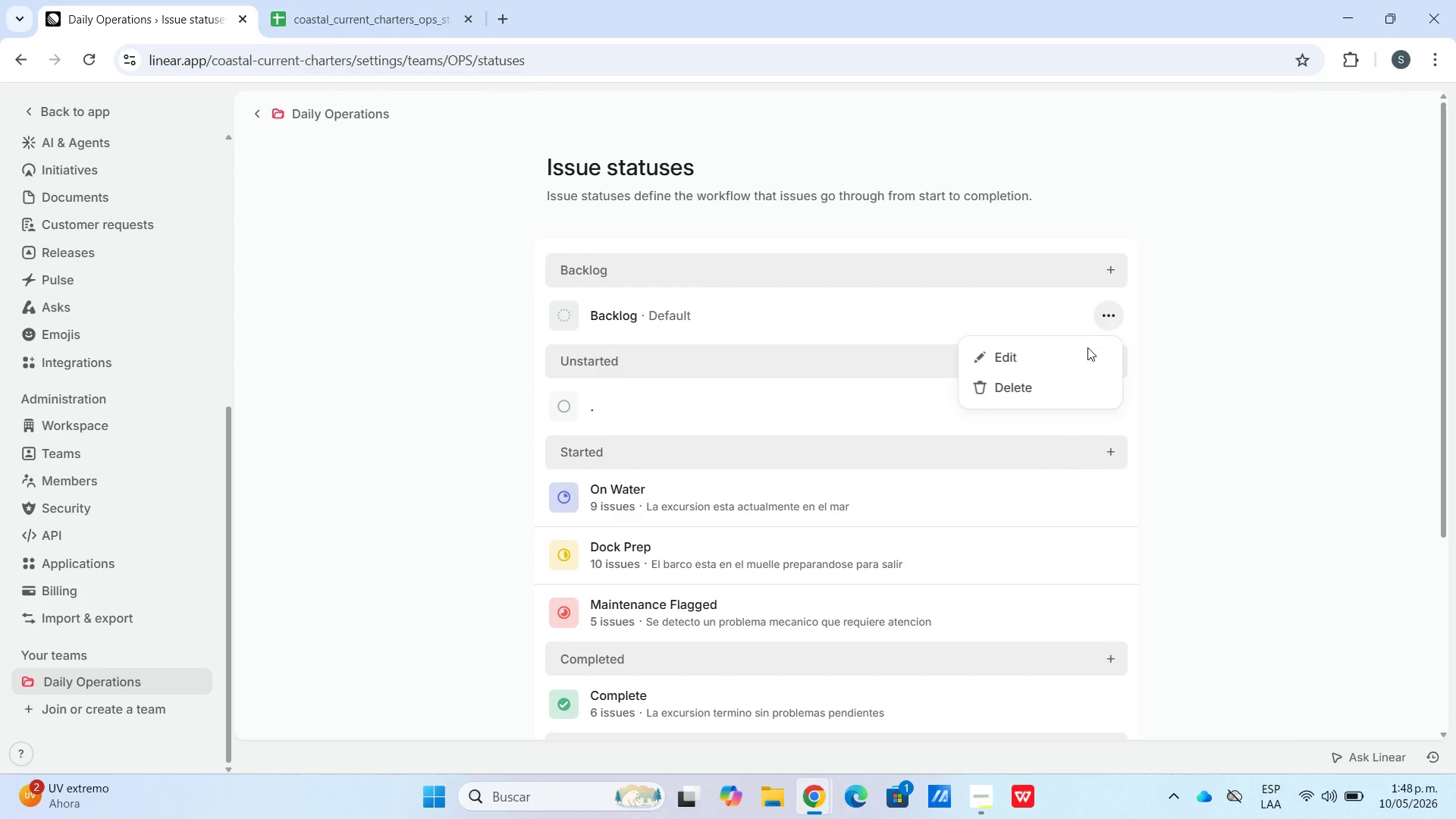 
left_click([1043, 352])
 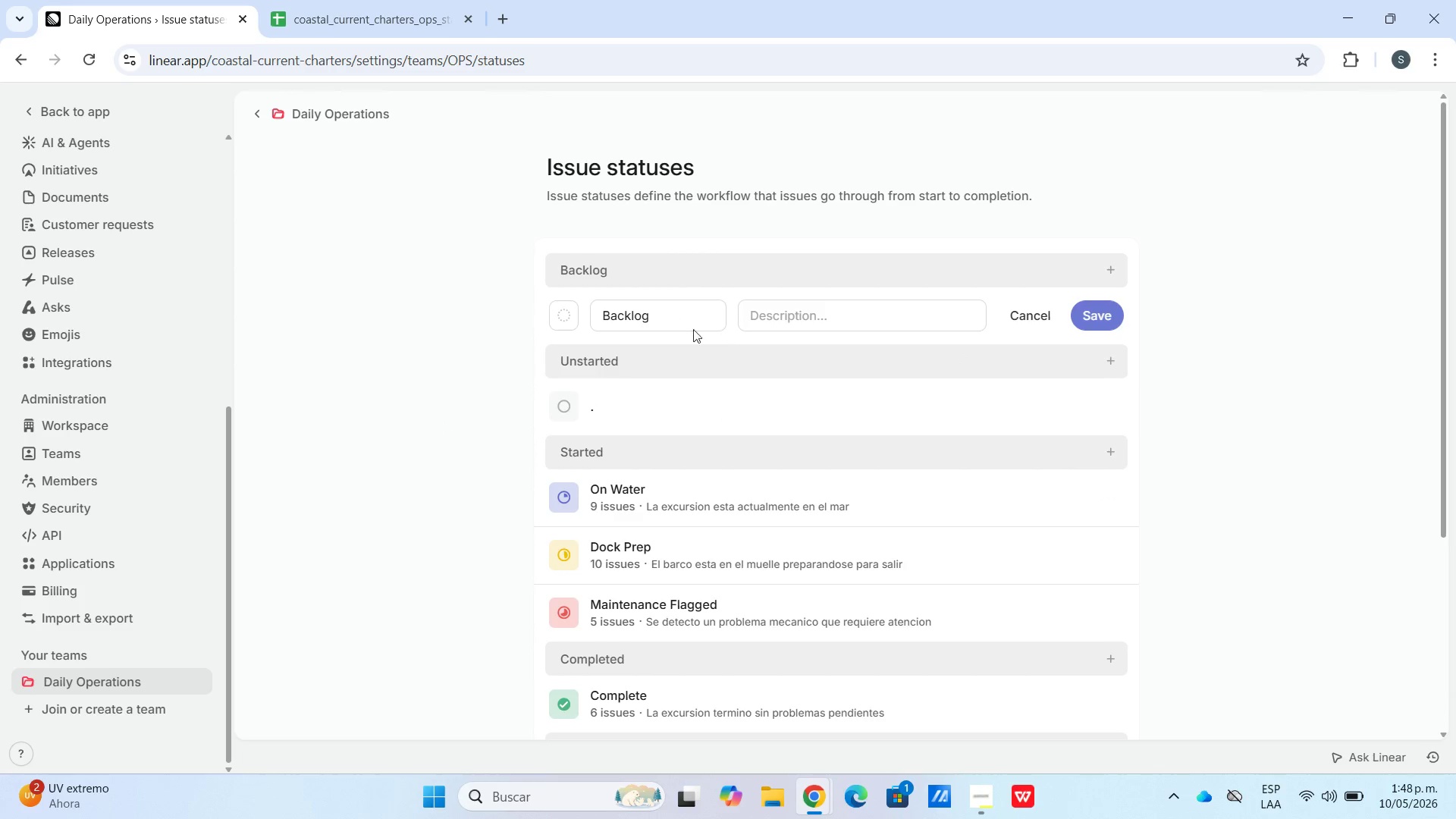 
left_click_drag(start_coordinate=[678, 324], to_coordinate=[484, 341])
 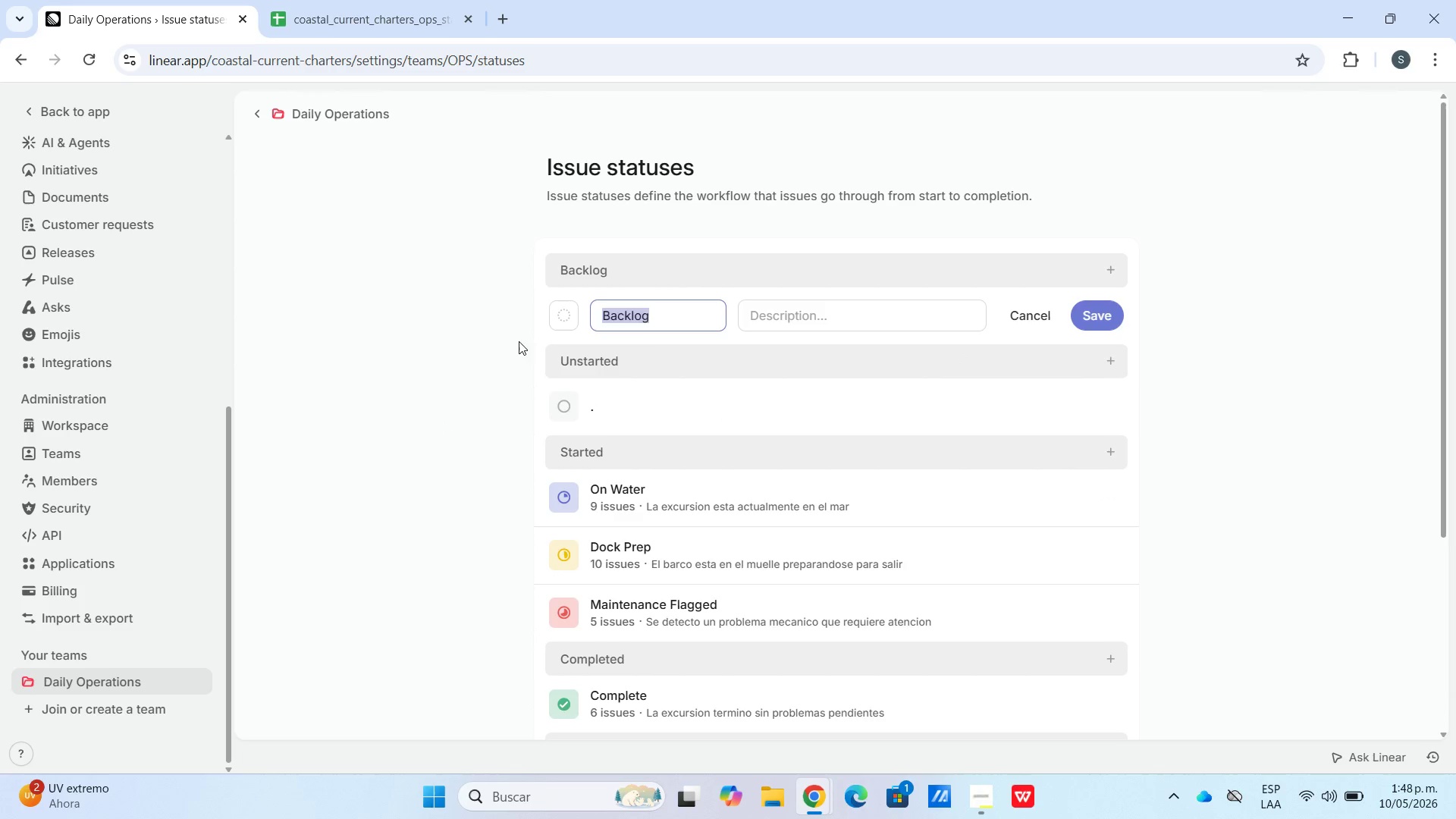 
key(Period)
 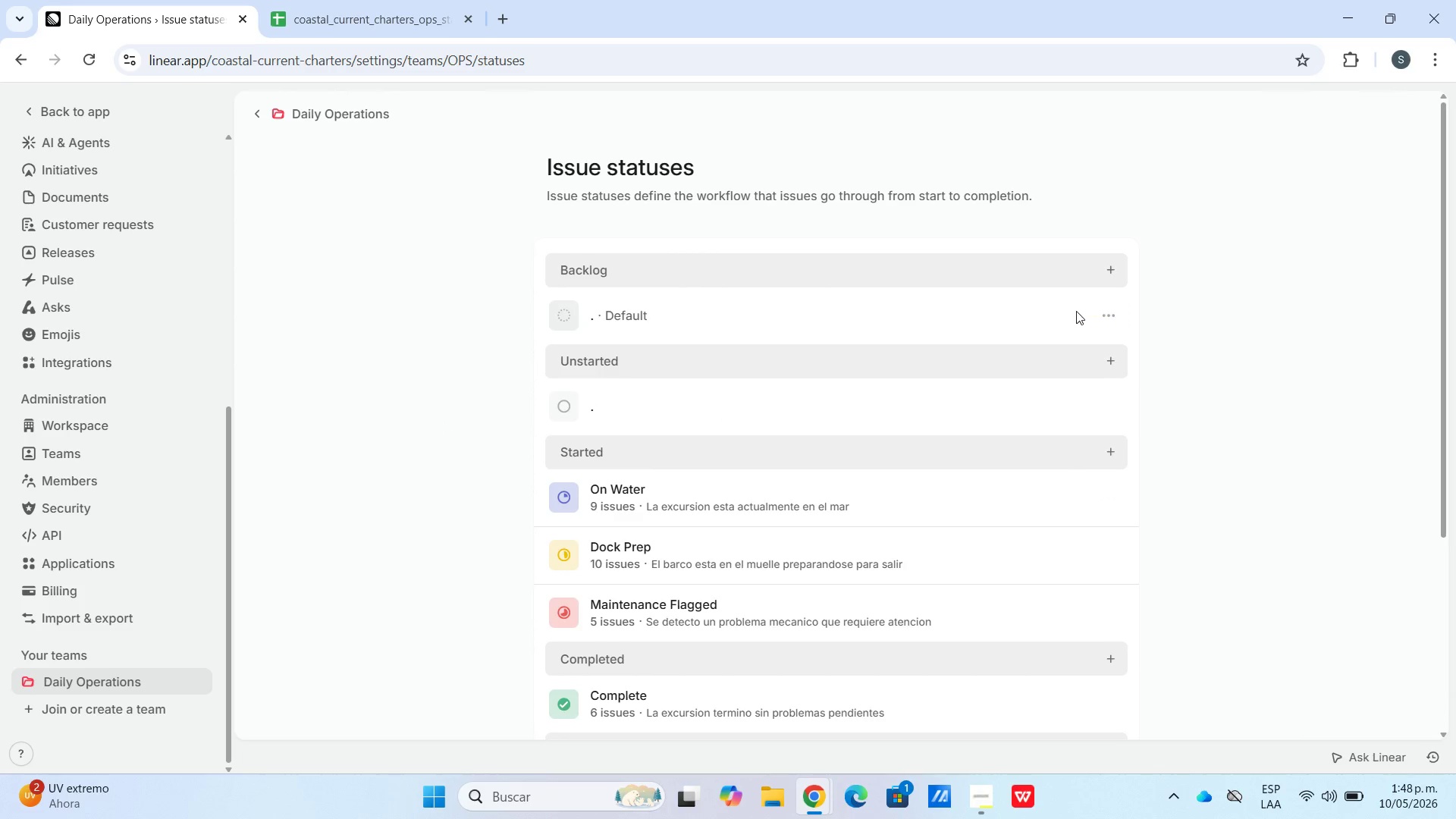 
left_click_drag(start_coordinate=[1219, 332], to_coordinate=[1216, 332])
 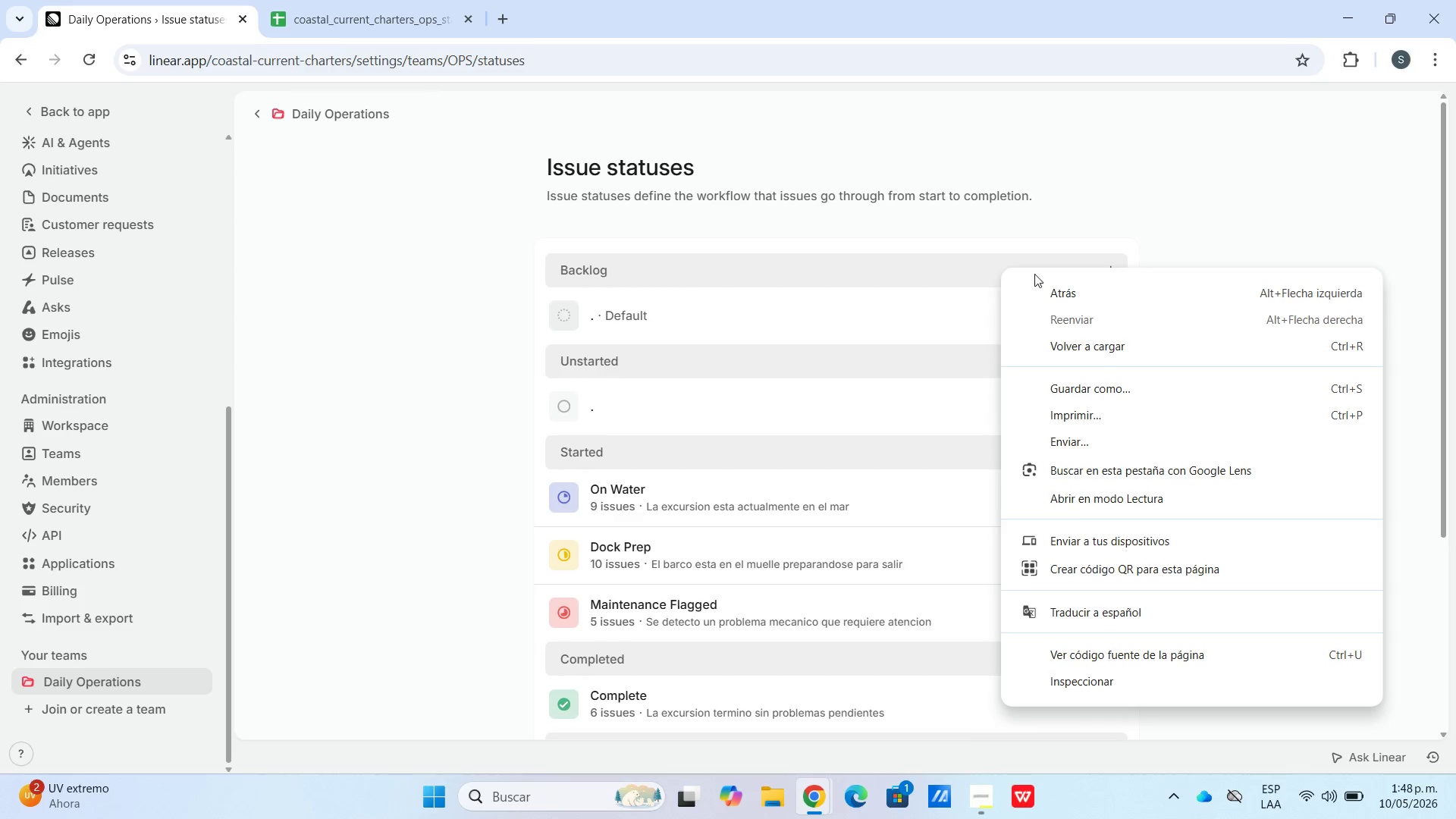 
left_click_drag(start_coordinate=[933, 277], to_coordinate=[965, 288])
 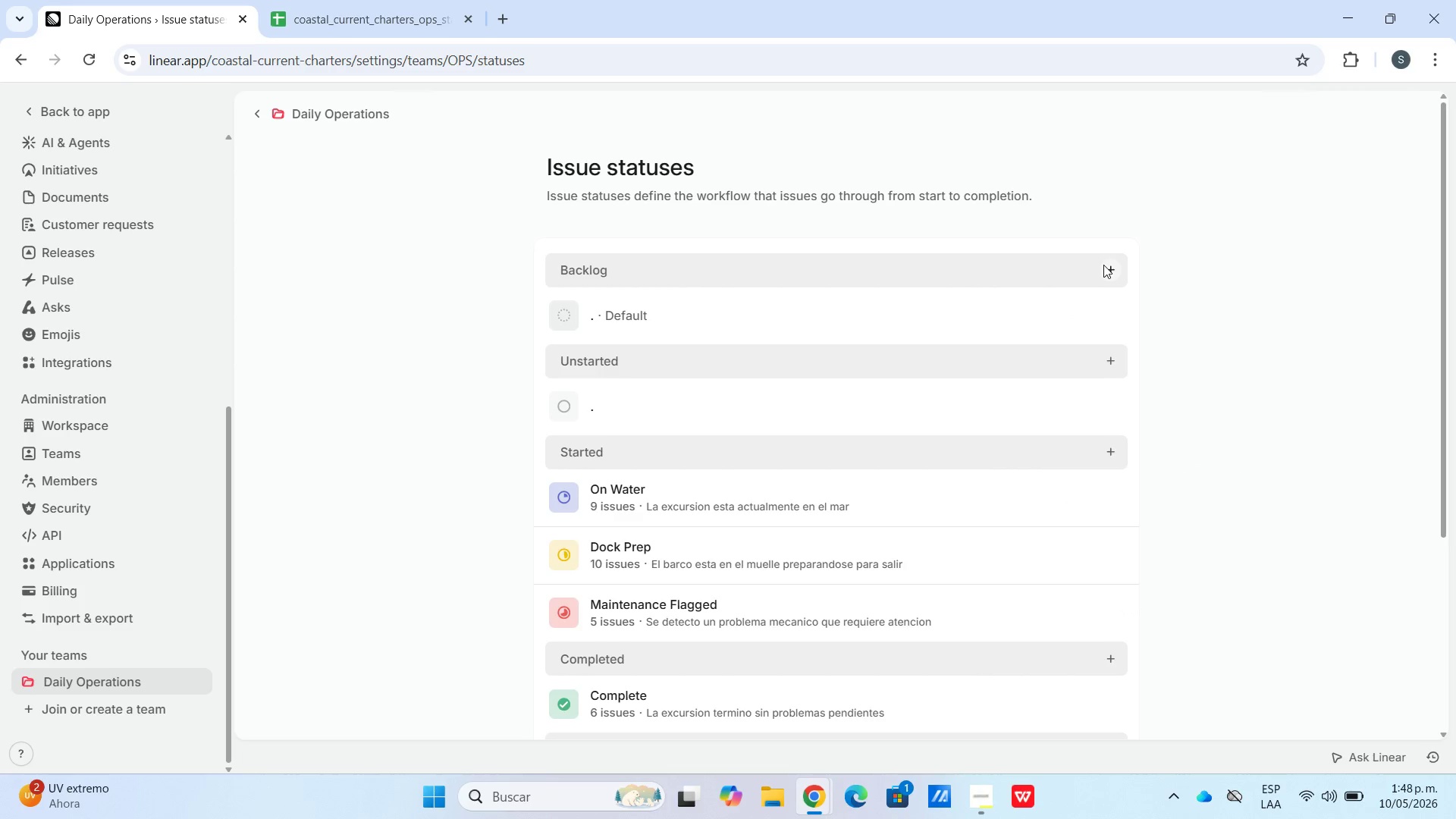 
left_click([1105, 266])
 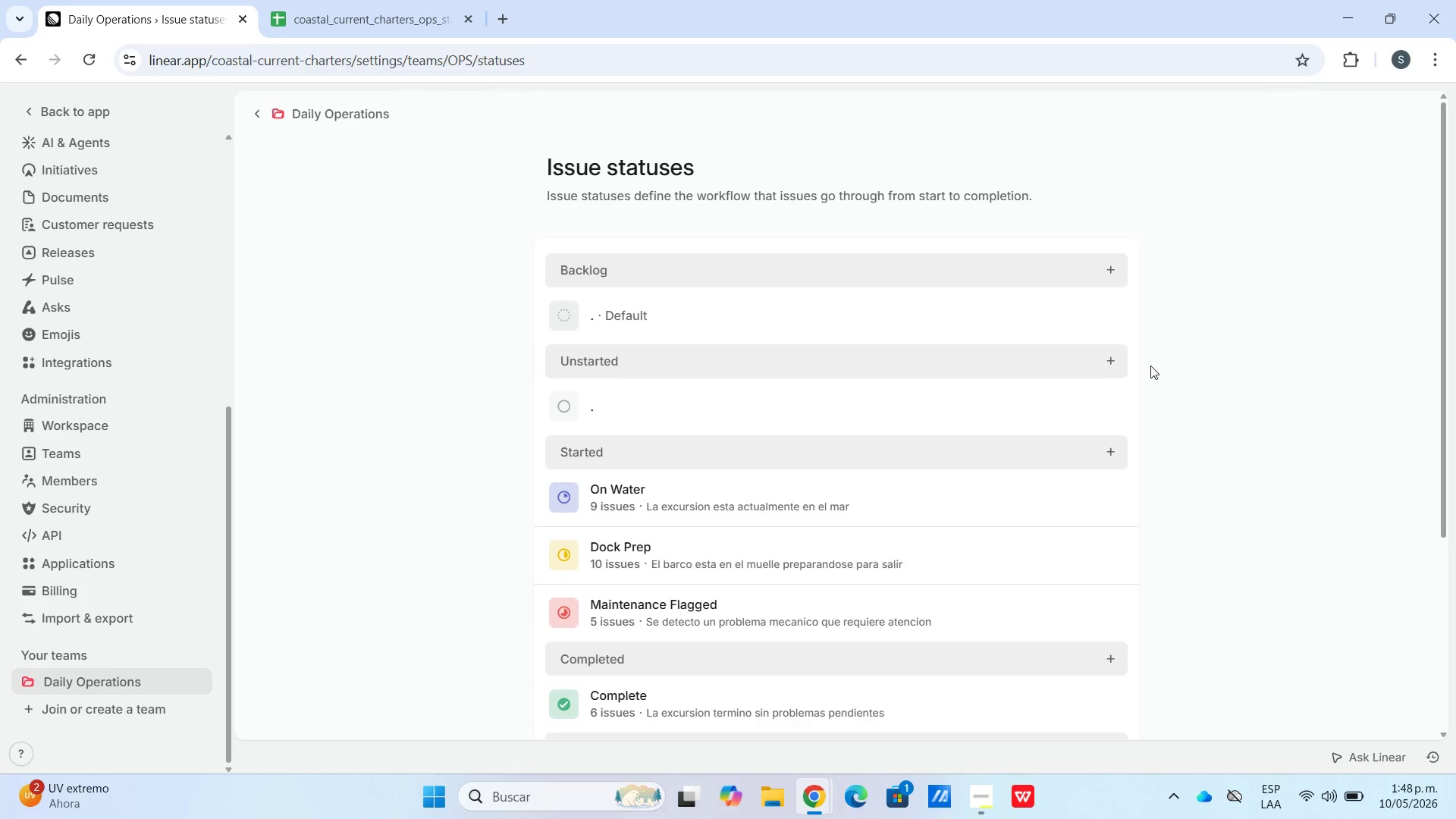 
scroll: coordinate [573, 481], scroll_direction: down, amount: 5.0
 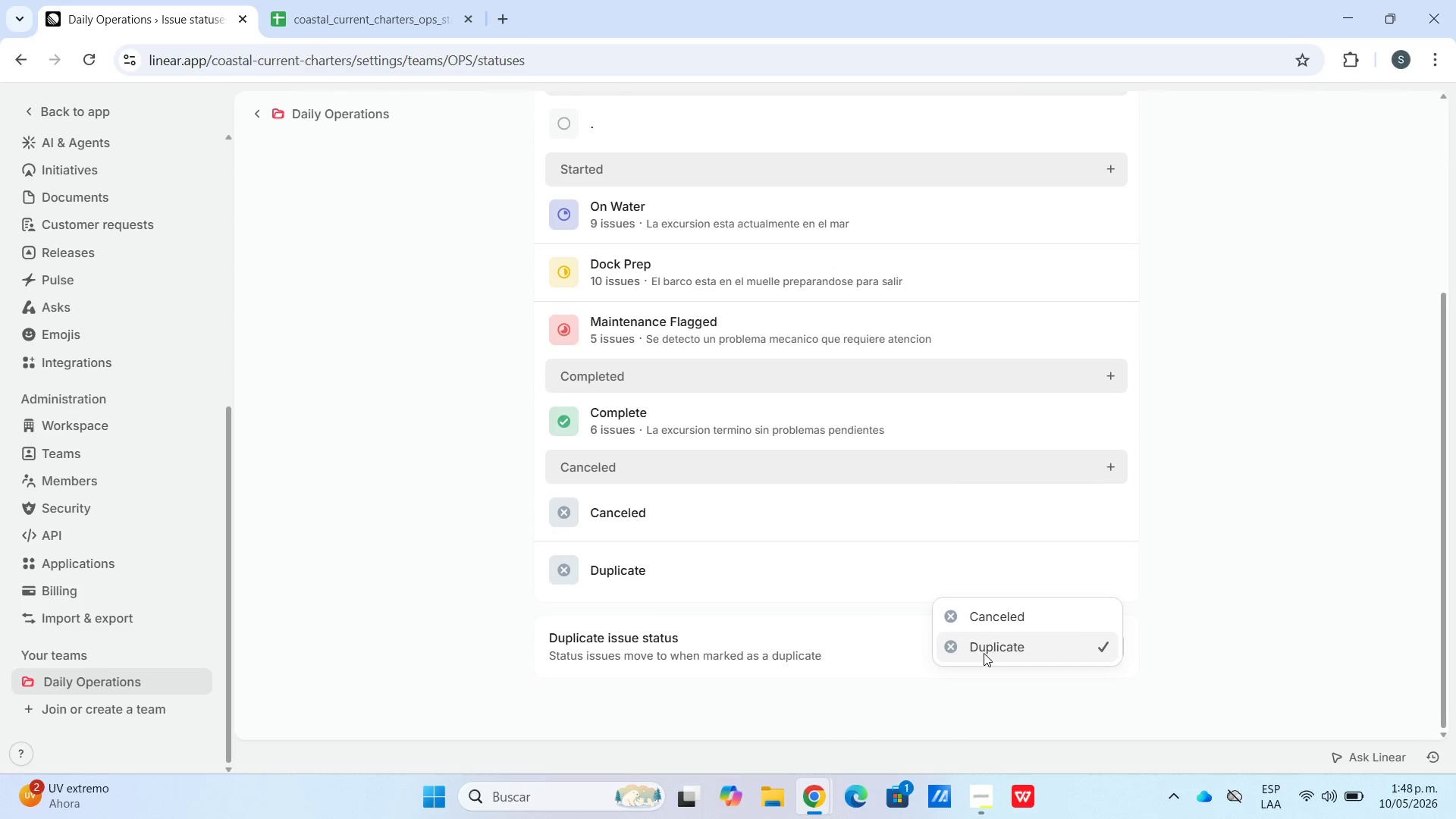 
left_click([975, 650])
 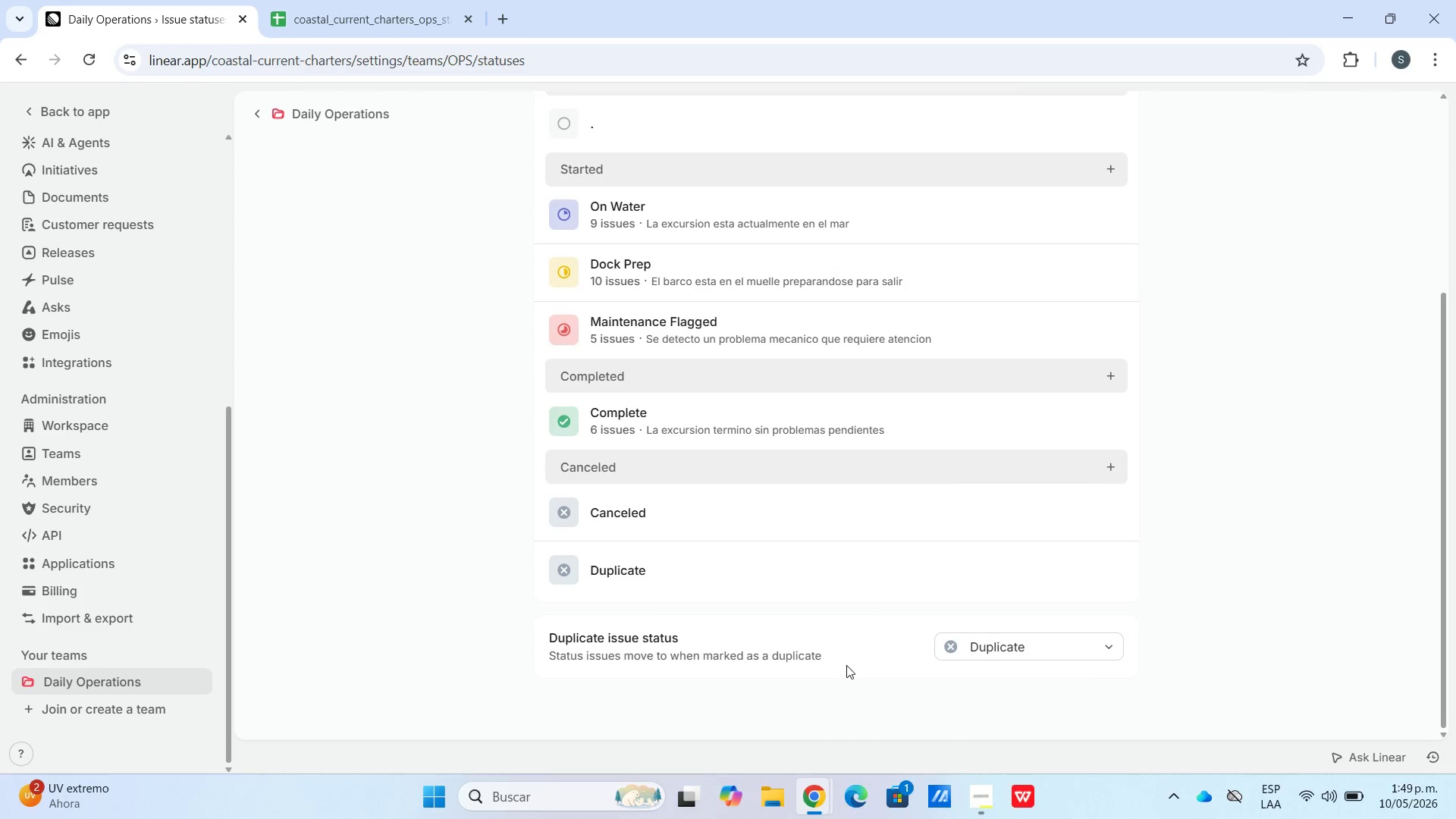 
scroll: coordinate [487, 281], scroll_direction: up, amount: 5.0
 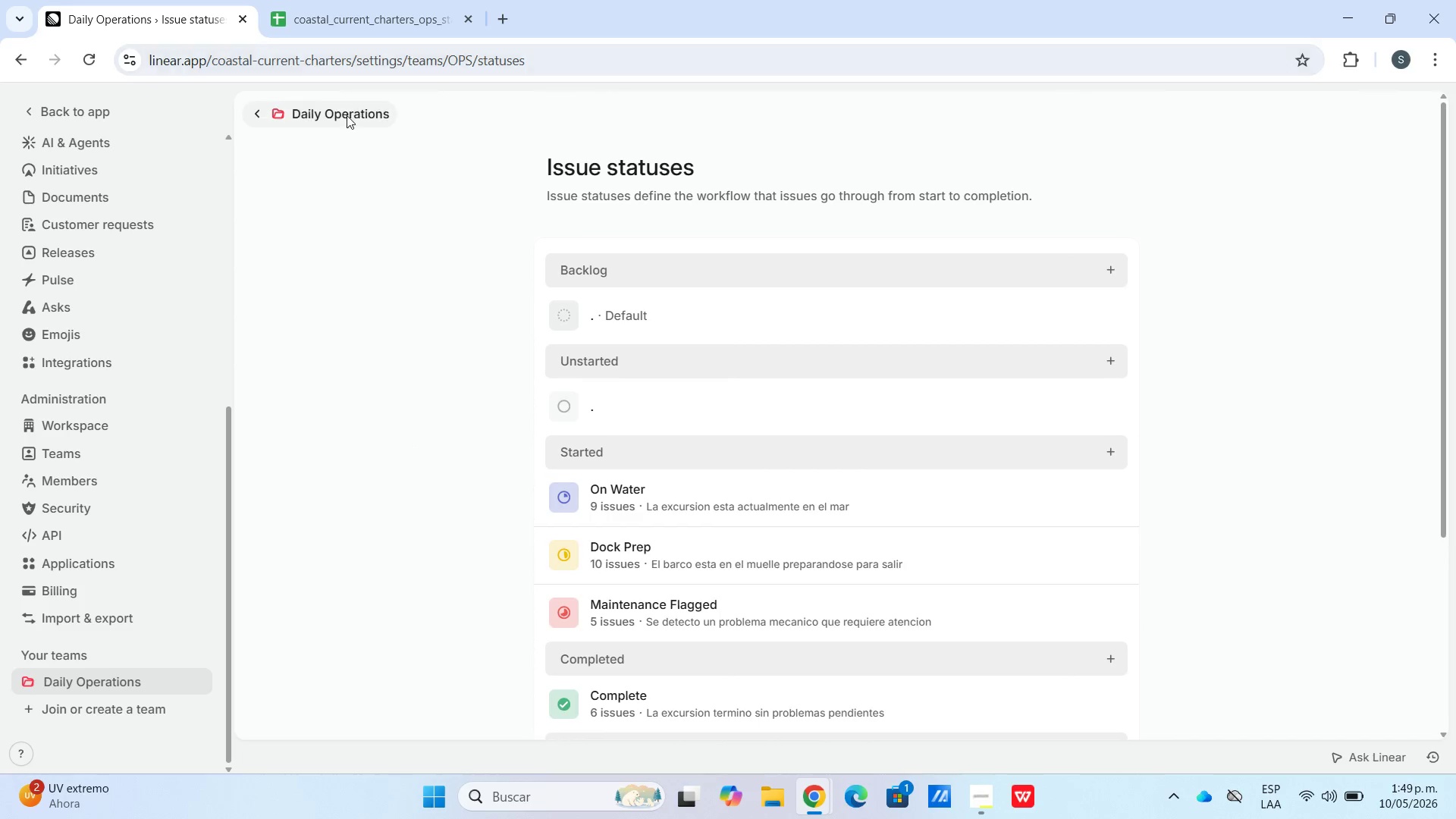 
left_click([343, 118])
 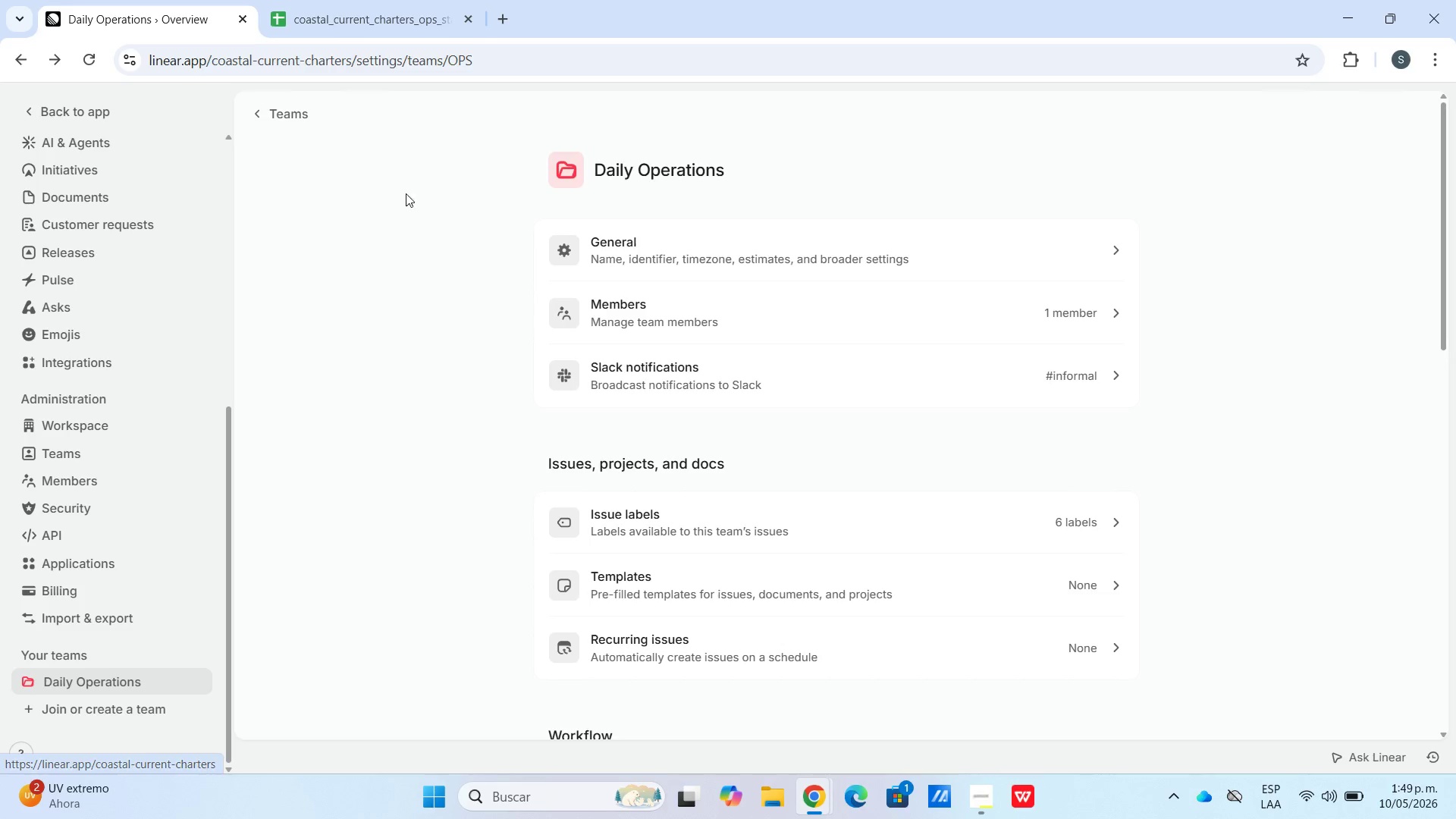 
scroll: coordinate [675, 339], scroll_direction: down, amount: 5.0
 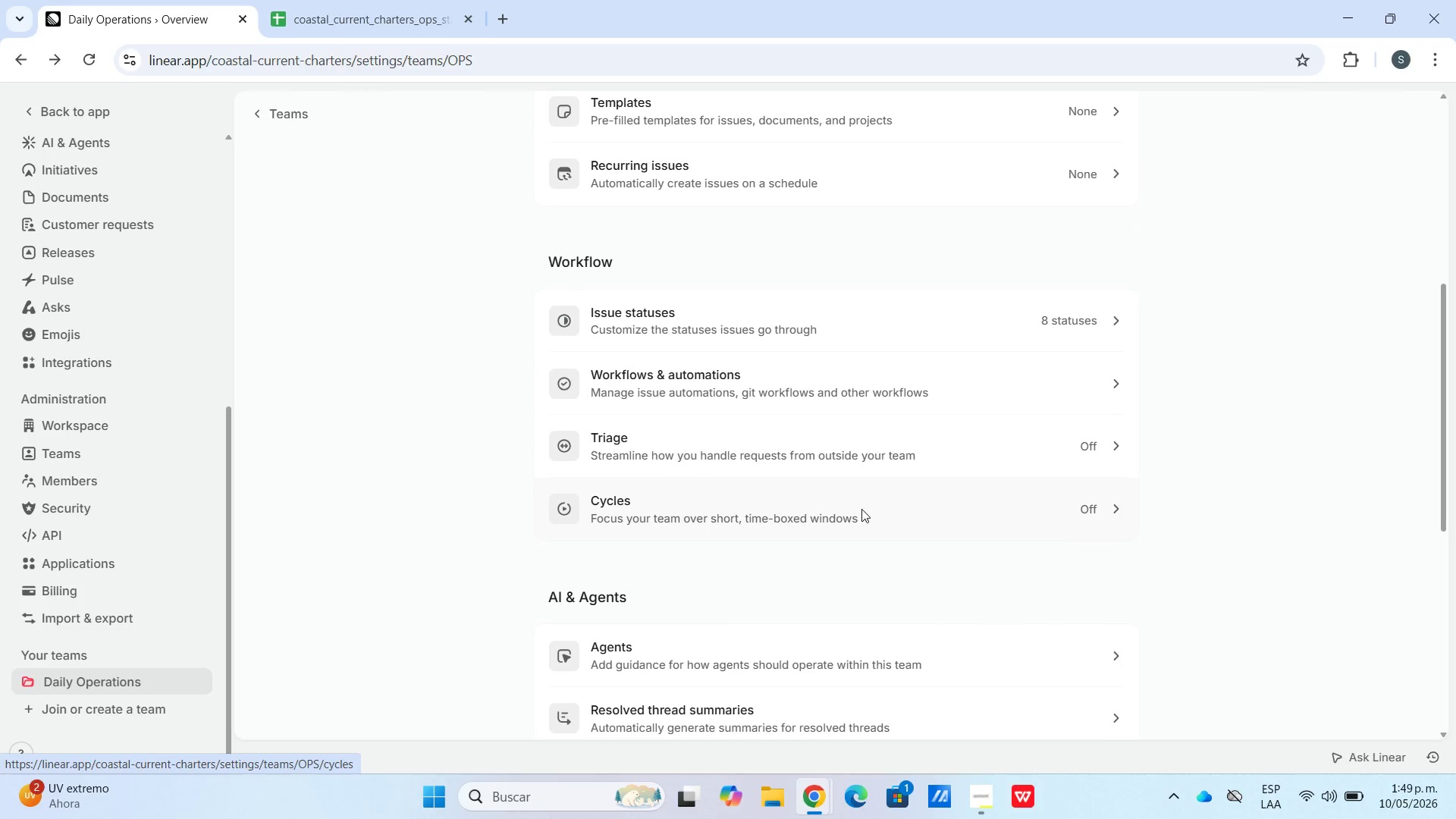 
left_click([848, 503])
 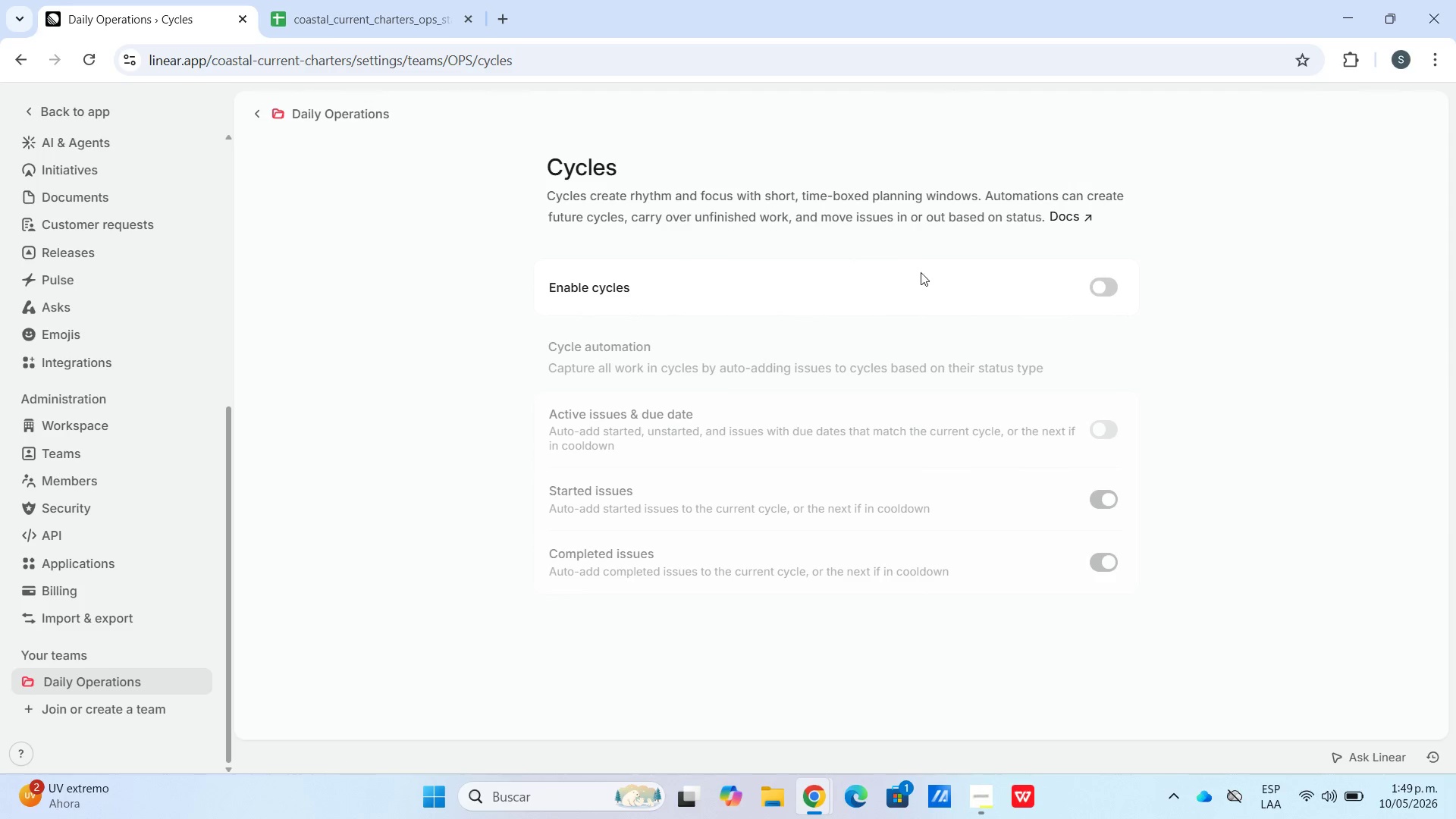 
left_click([1091, 283])
 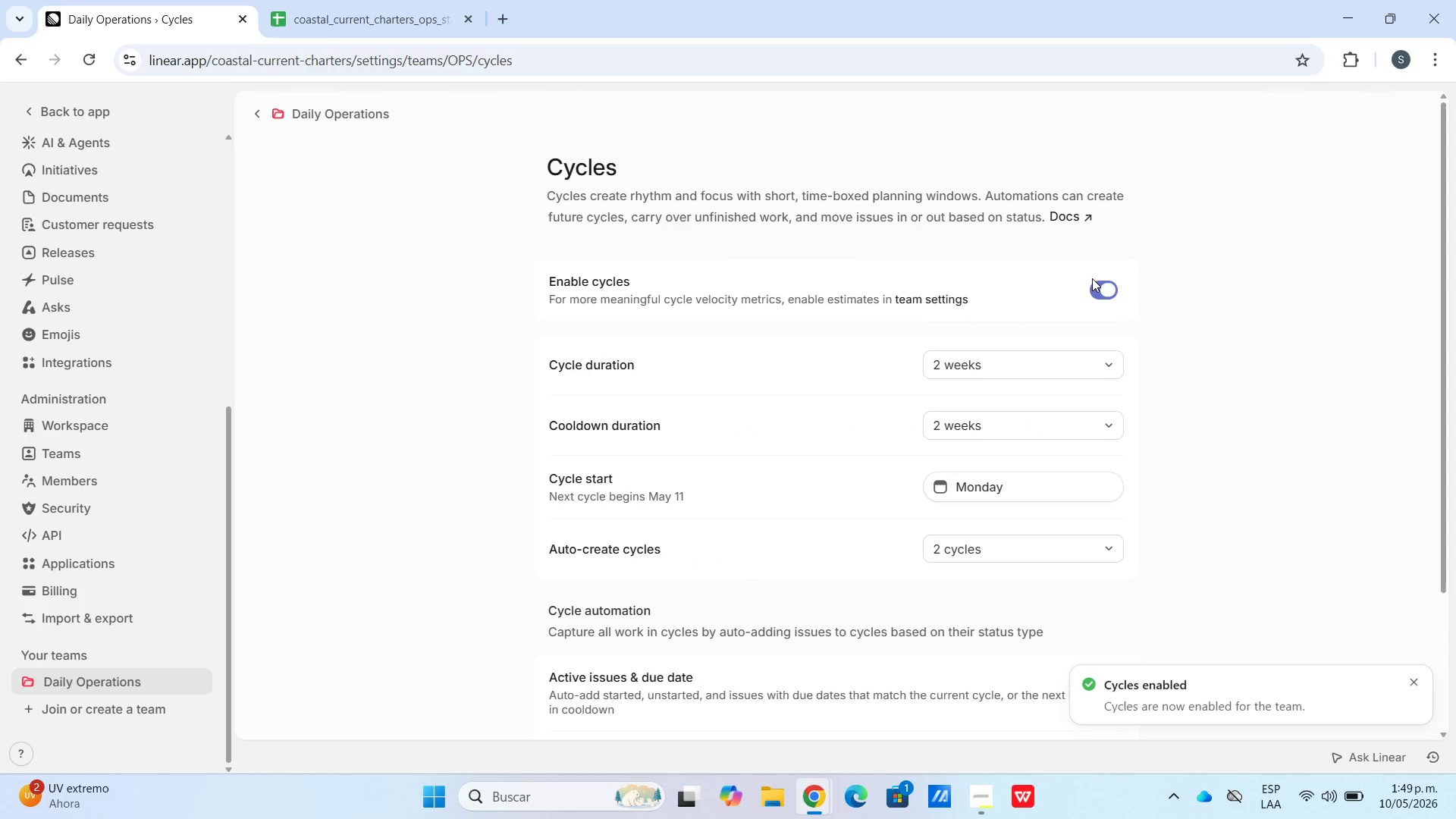 
scroll: coordinate [1094, 362], scroll_direction: down, amount: 5.0
 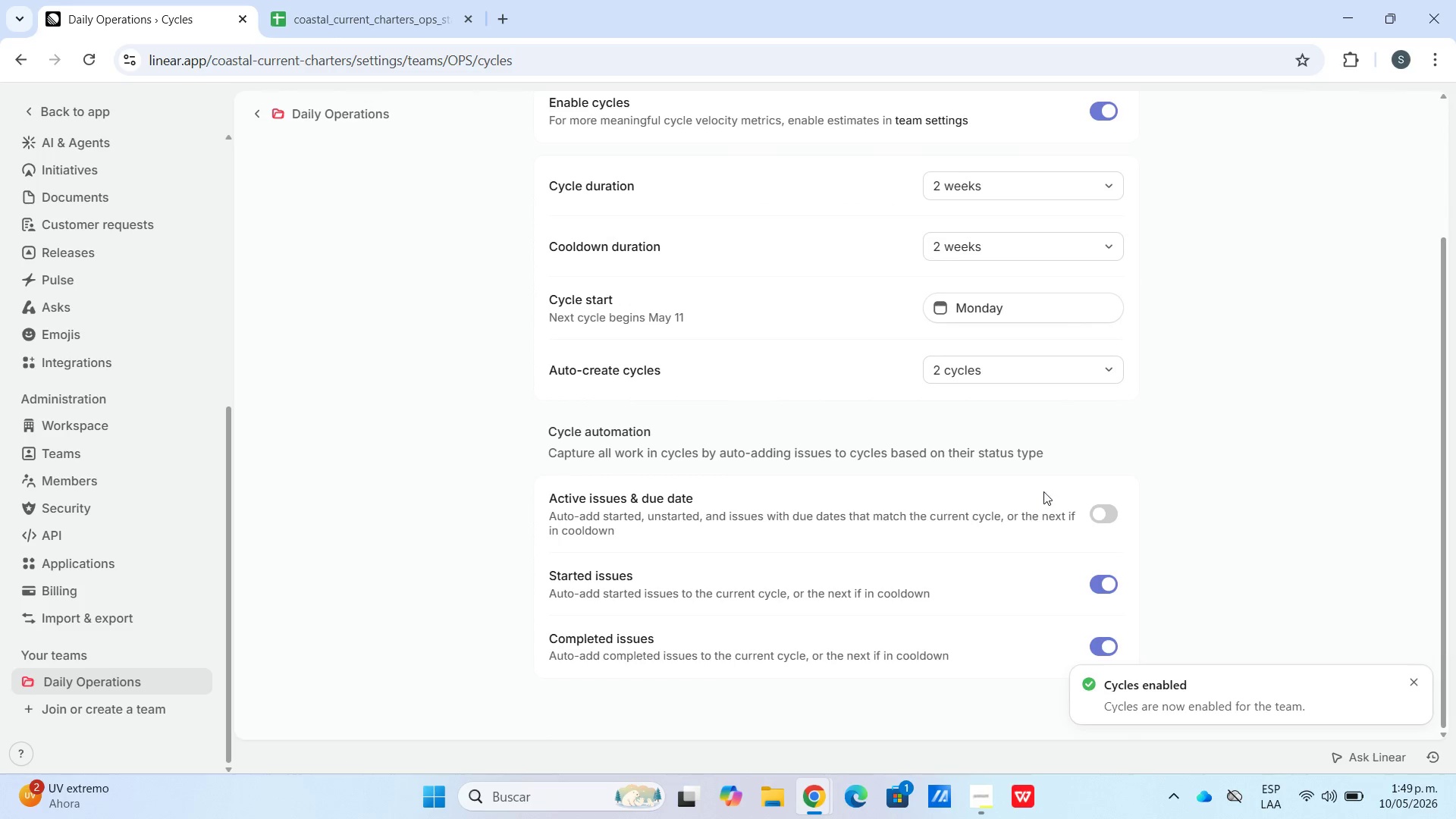 
scroll: coordinate [930, 309], scroll_direction: up, amount: 4.0
 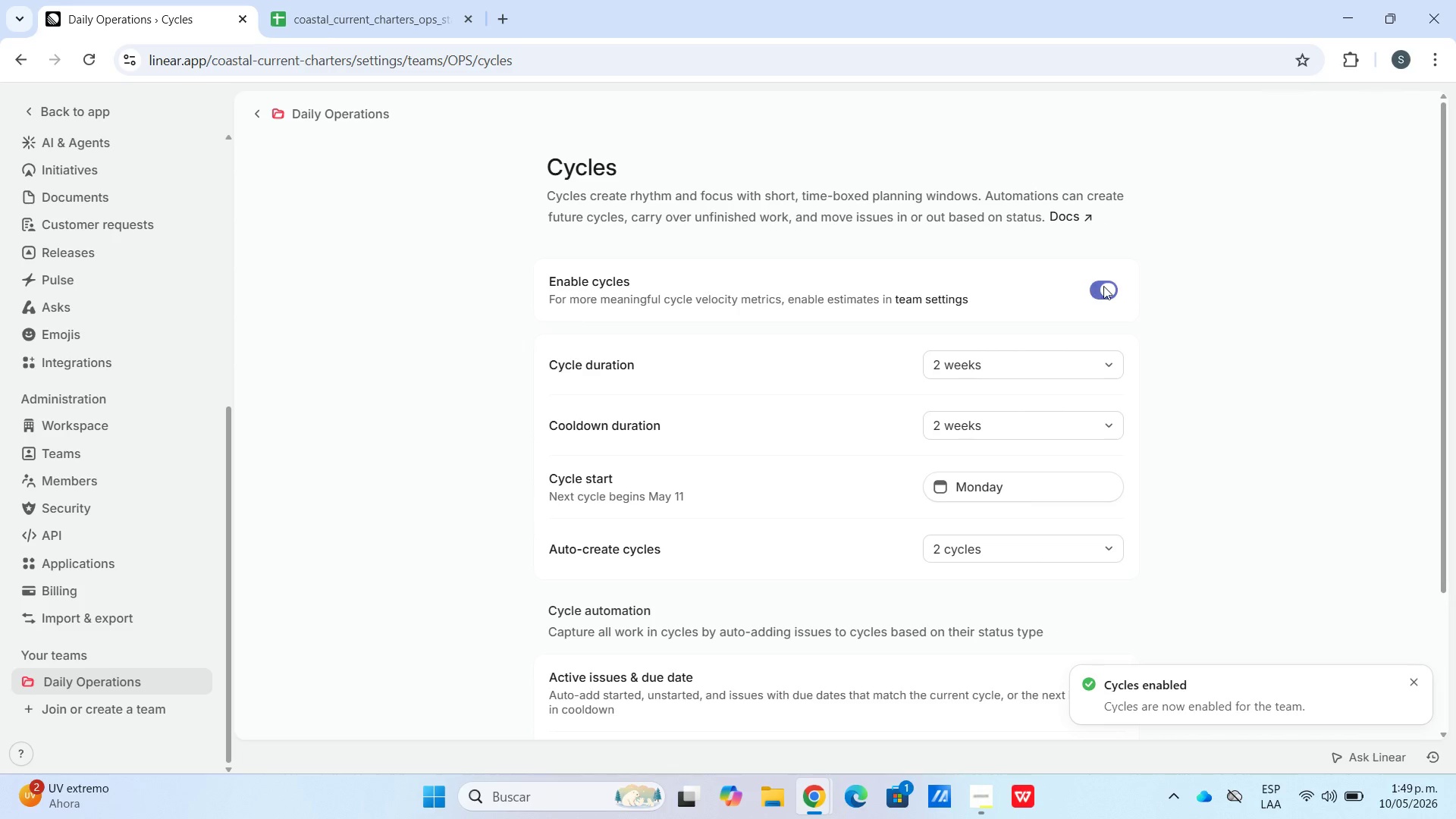 
left_click([1103, 286])
 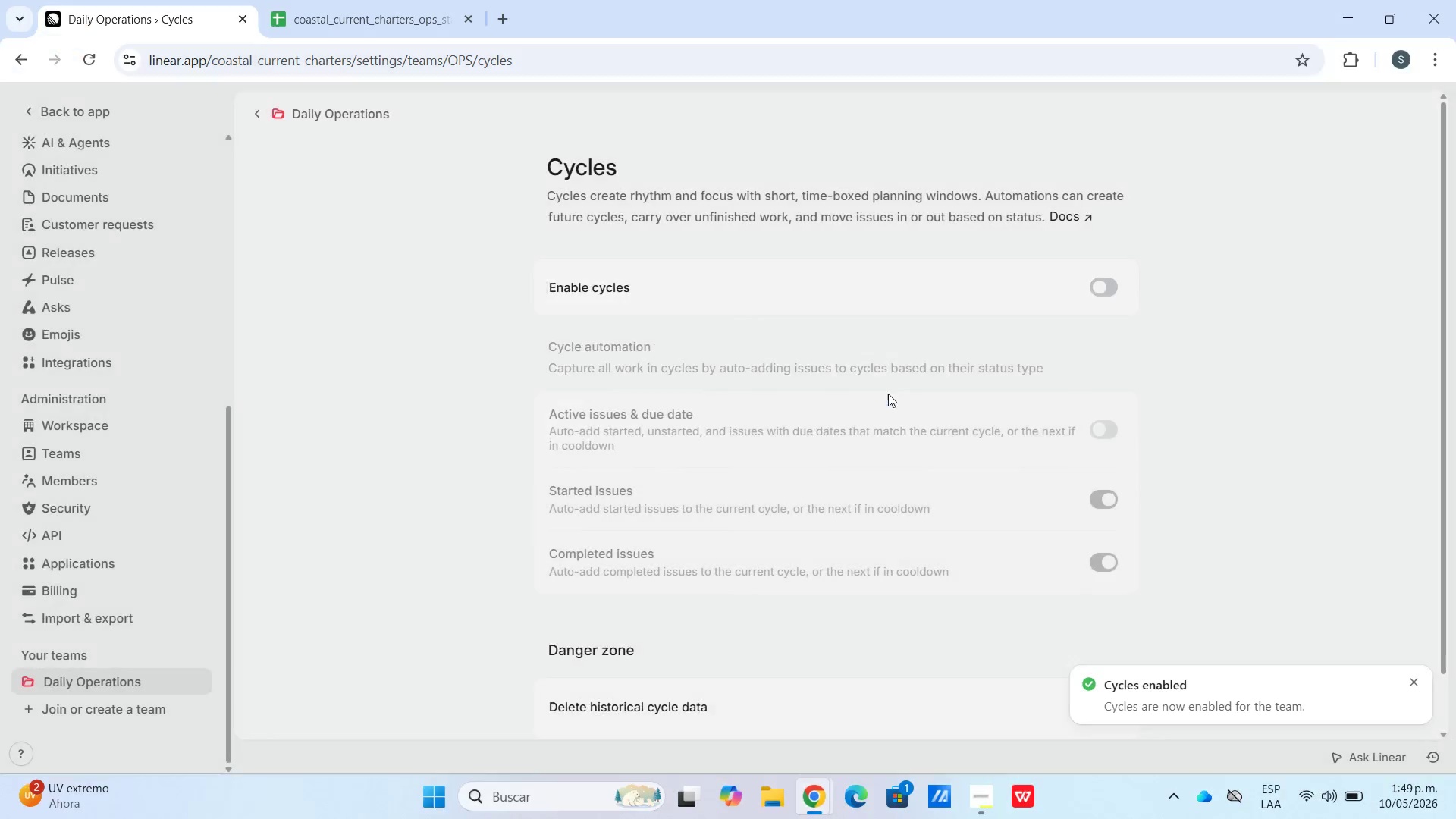 
left_click([347, 107])
 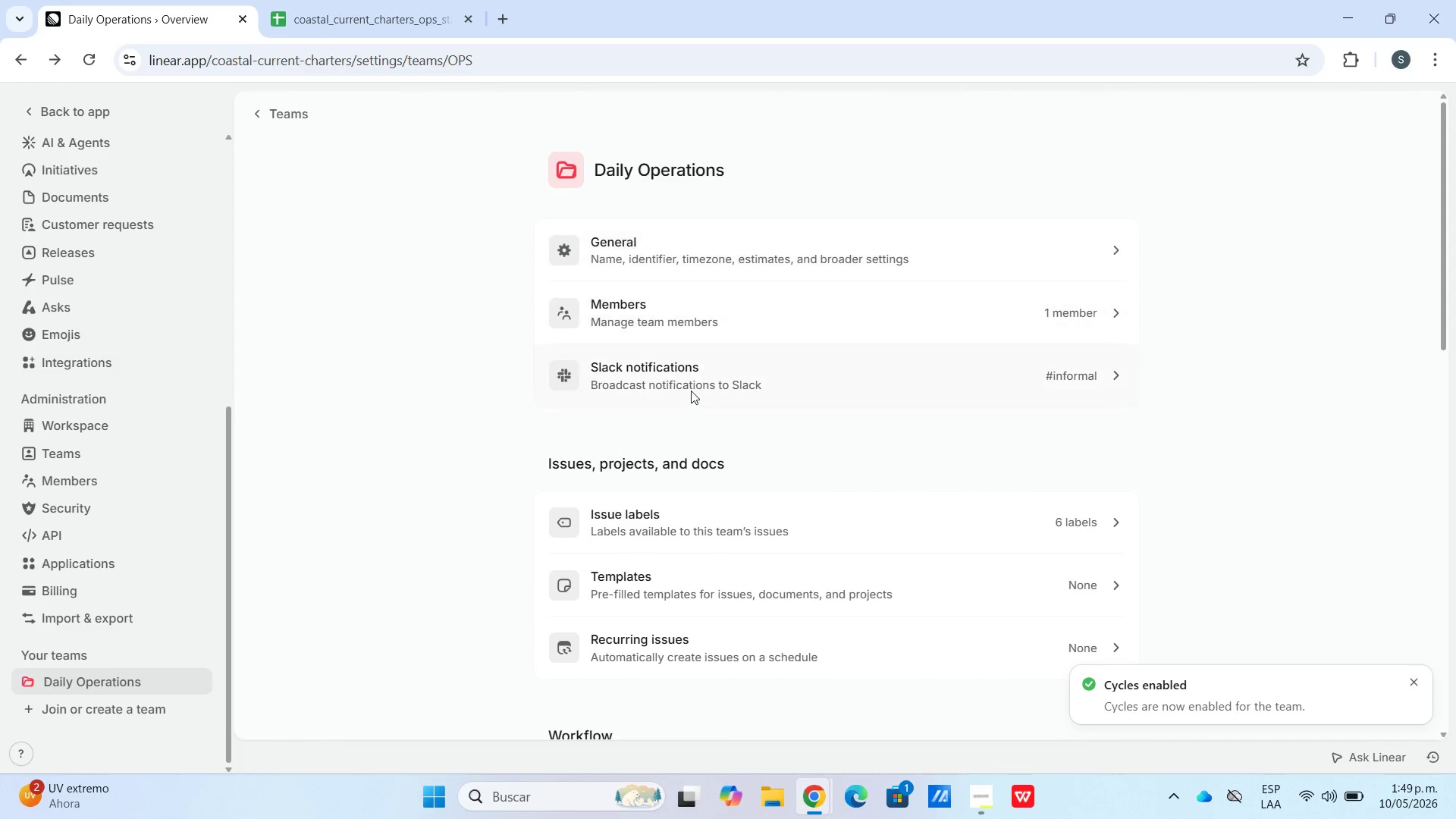 
scroll: coordinate [717, 436], scroll_direction: down, amount: 4.0
 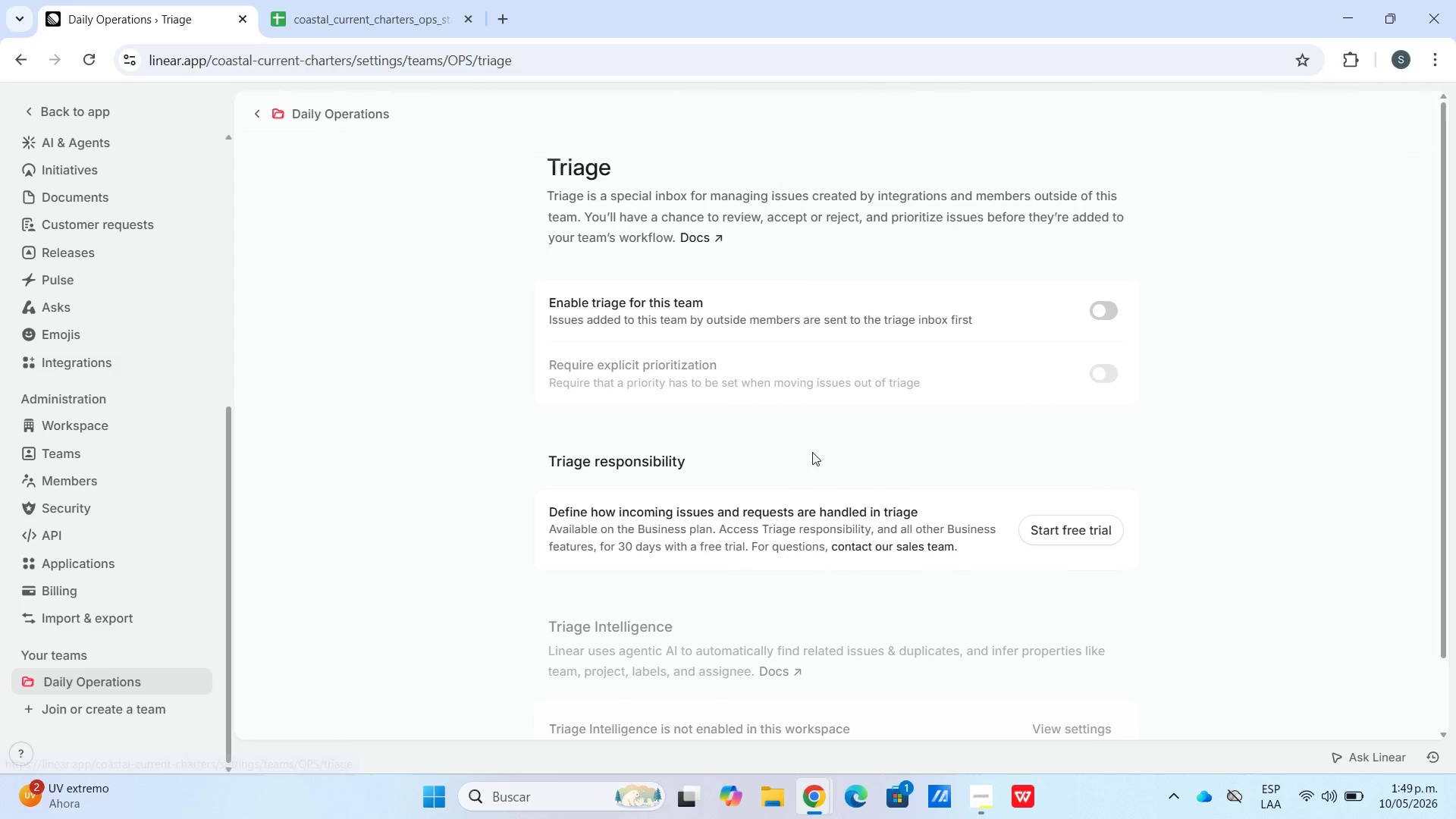 